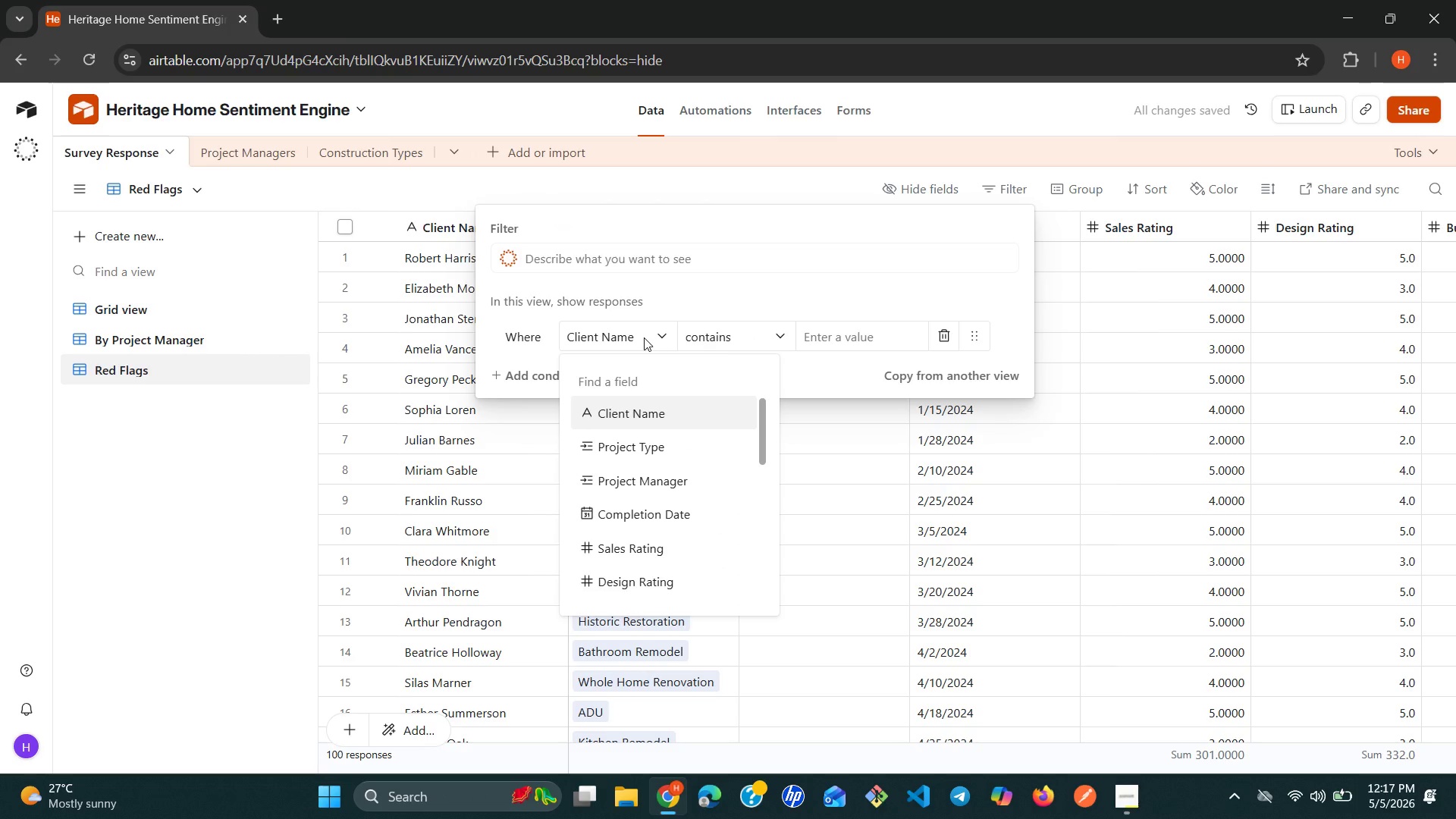 
type(re)
 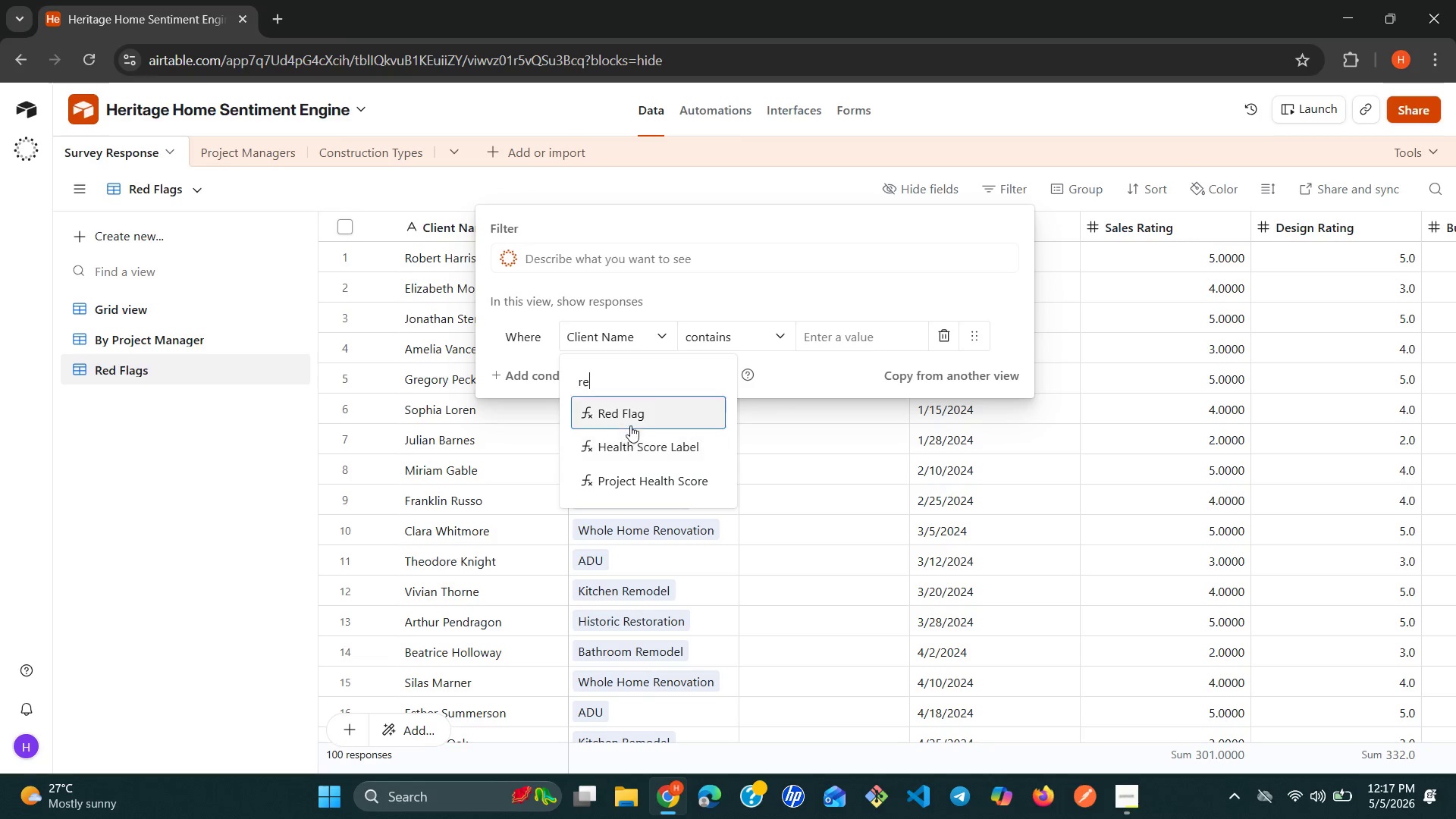 
left_click([646, 413])
 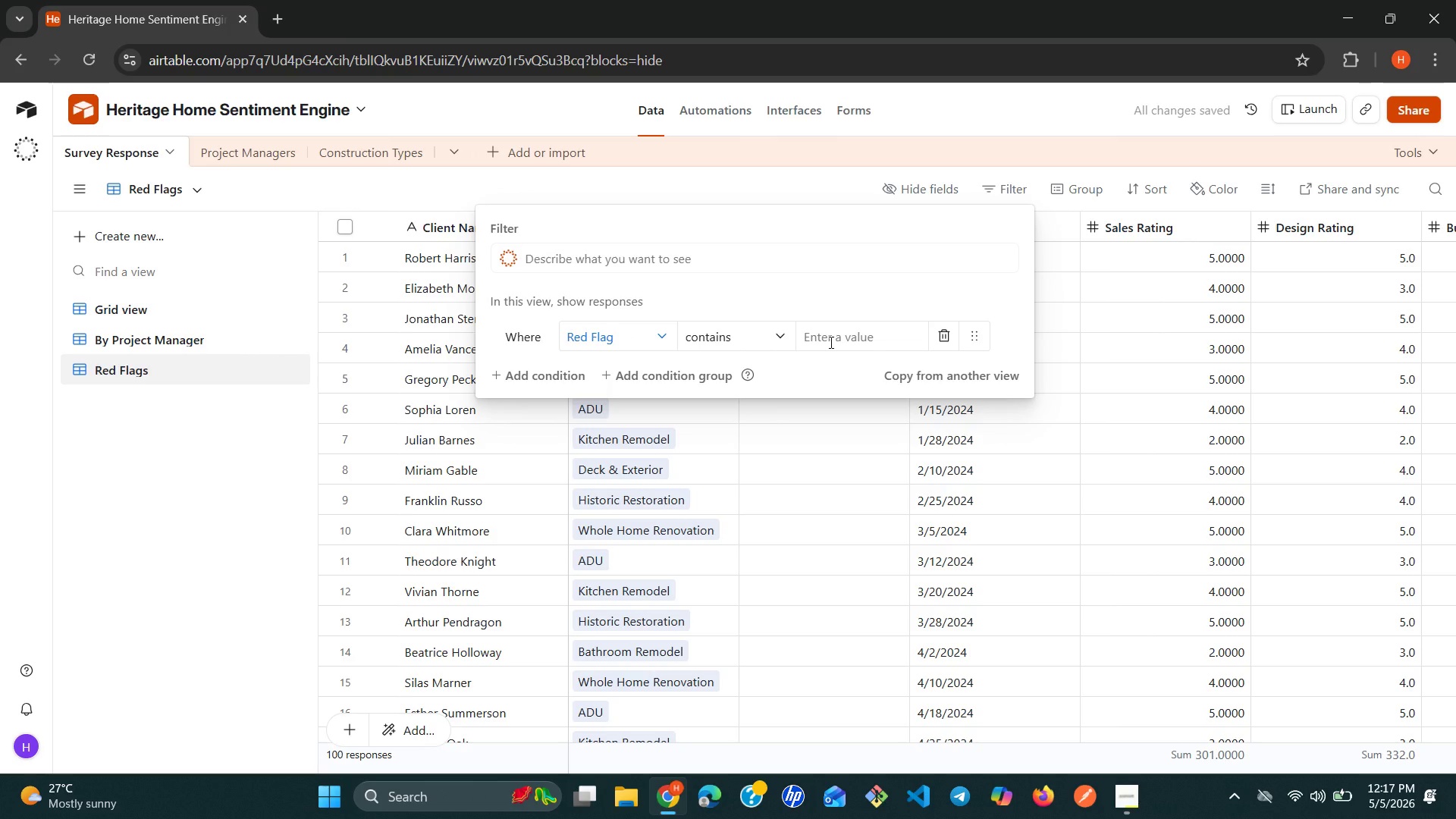 
wait(9.31)
 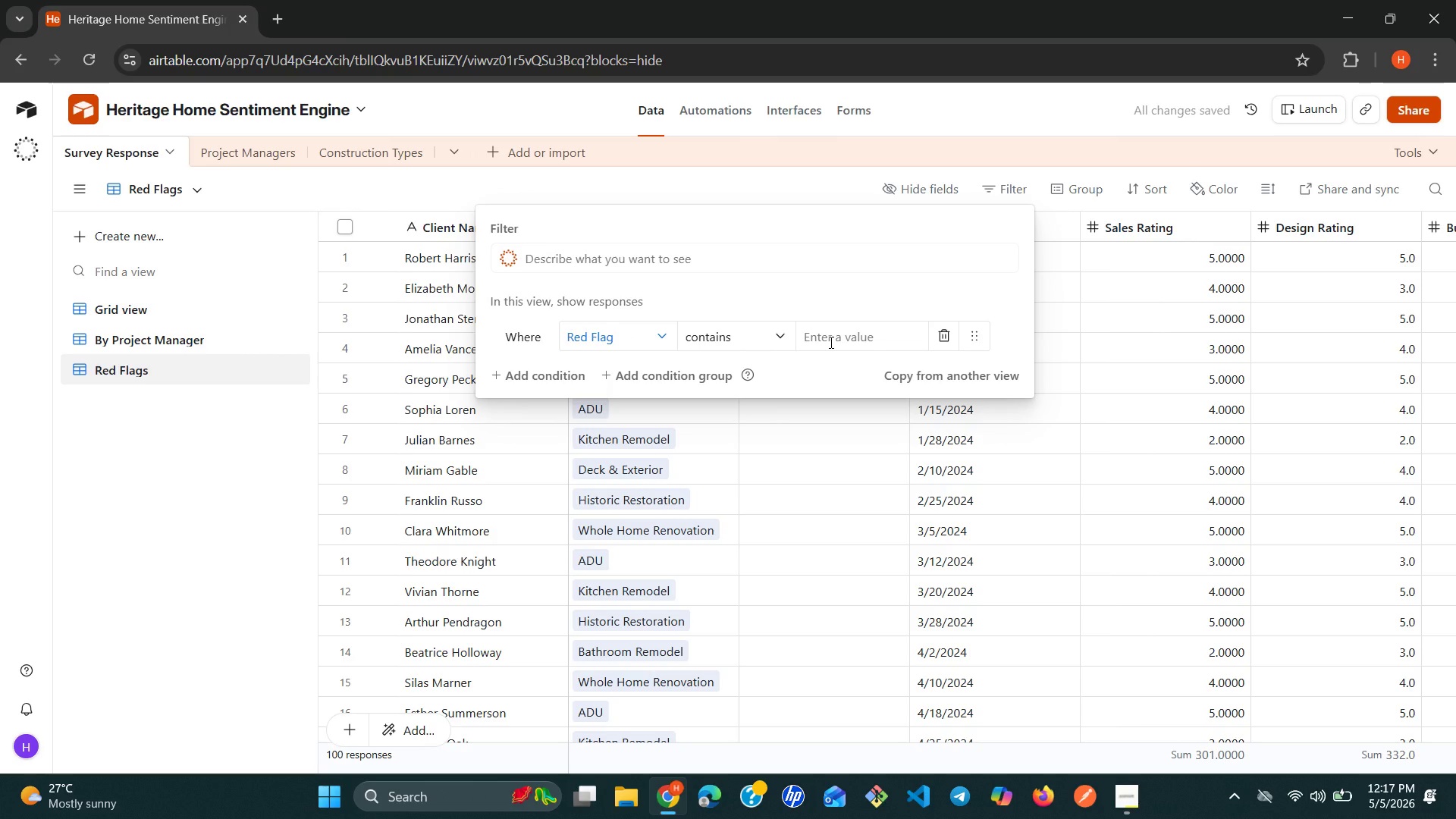 
left_click([780, 326])
 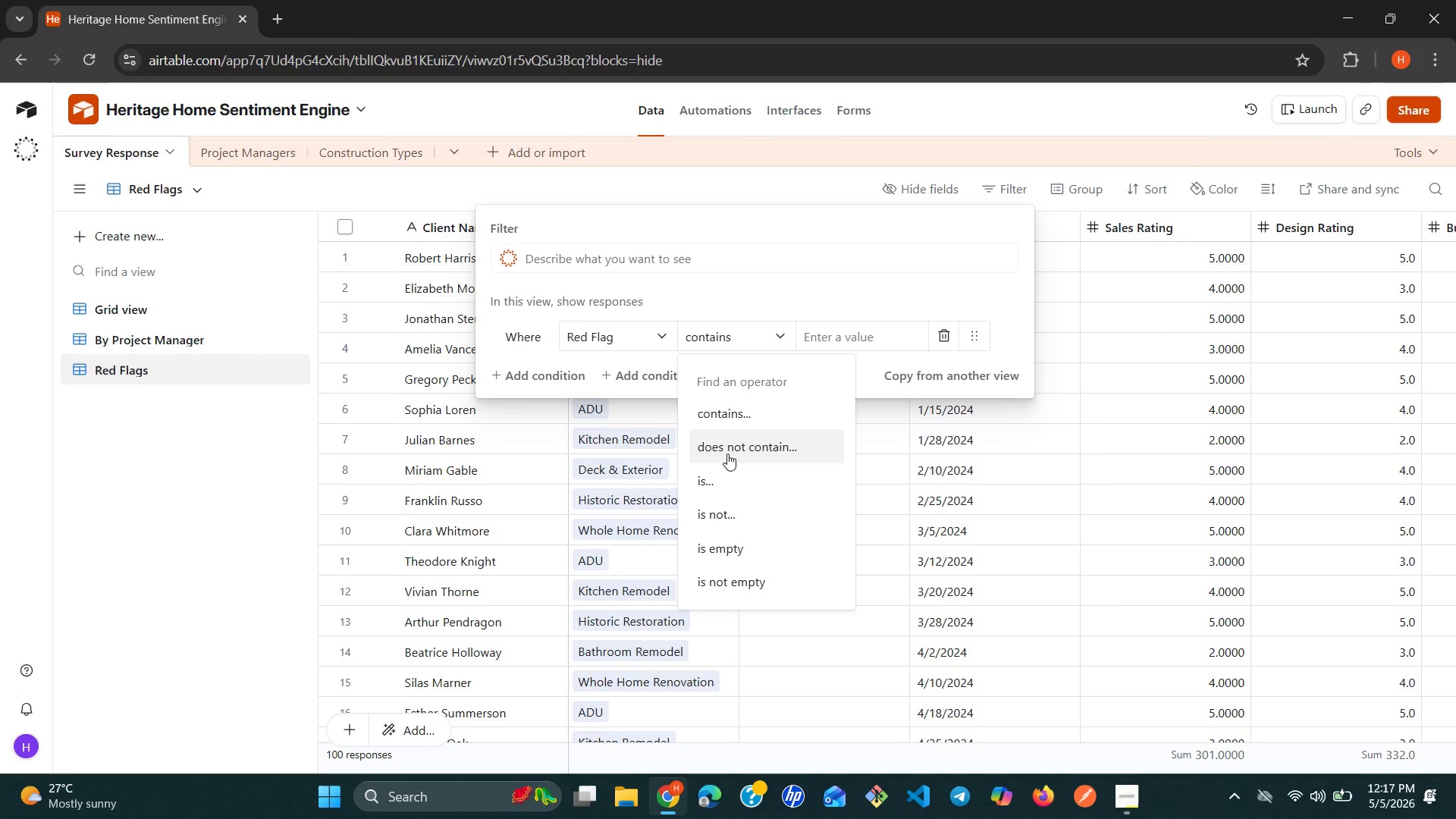 
left_click([727, 473])
 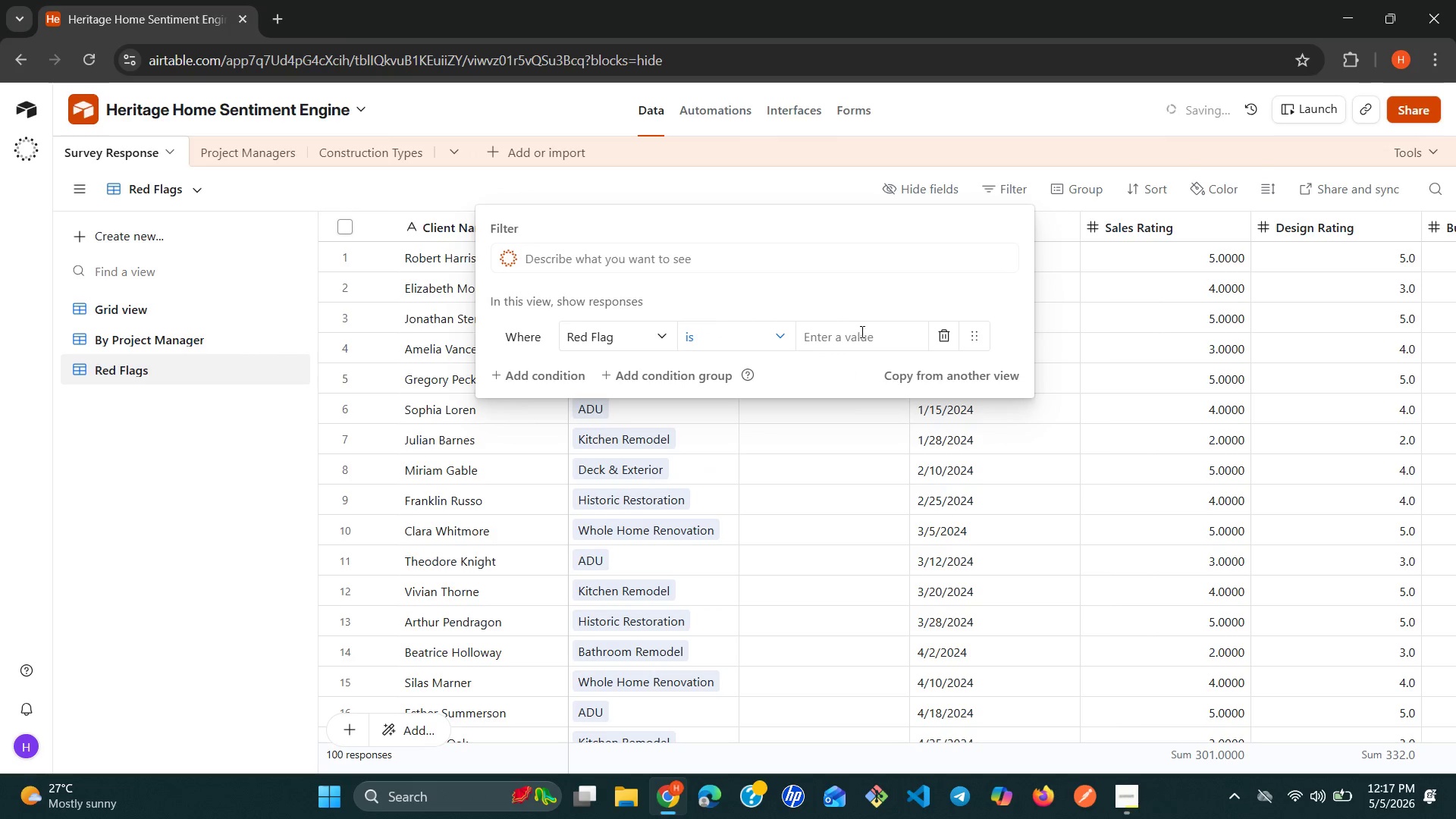 
left_click([861, 331])
 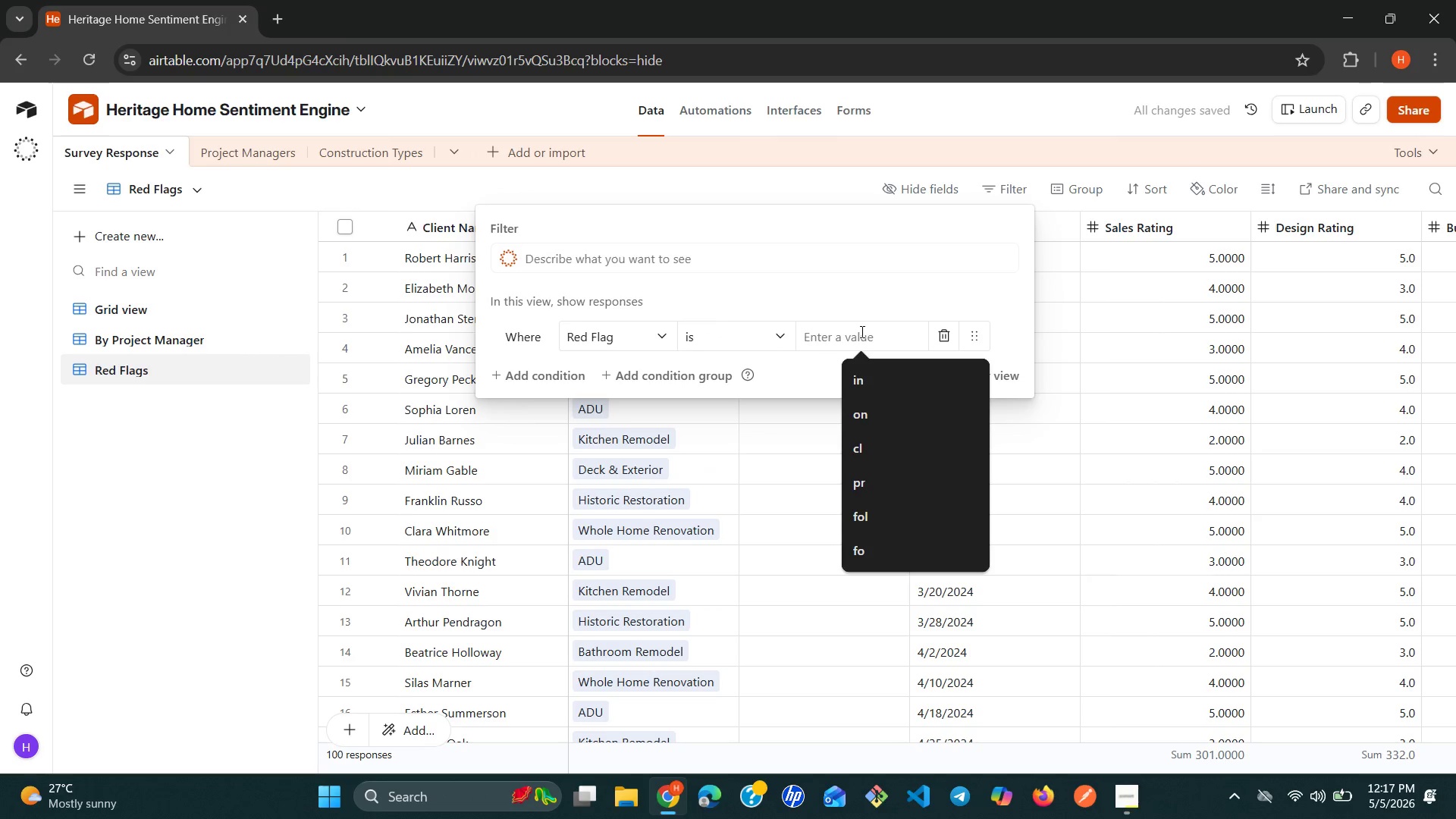 
type(RED )
 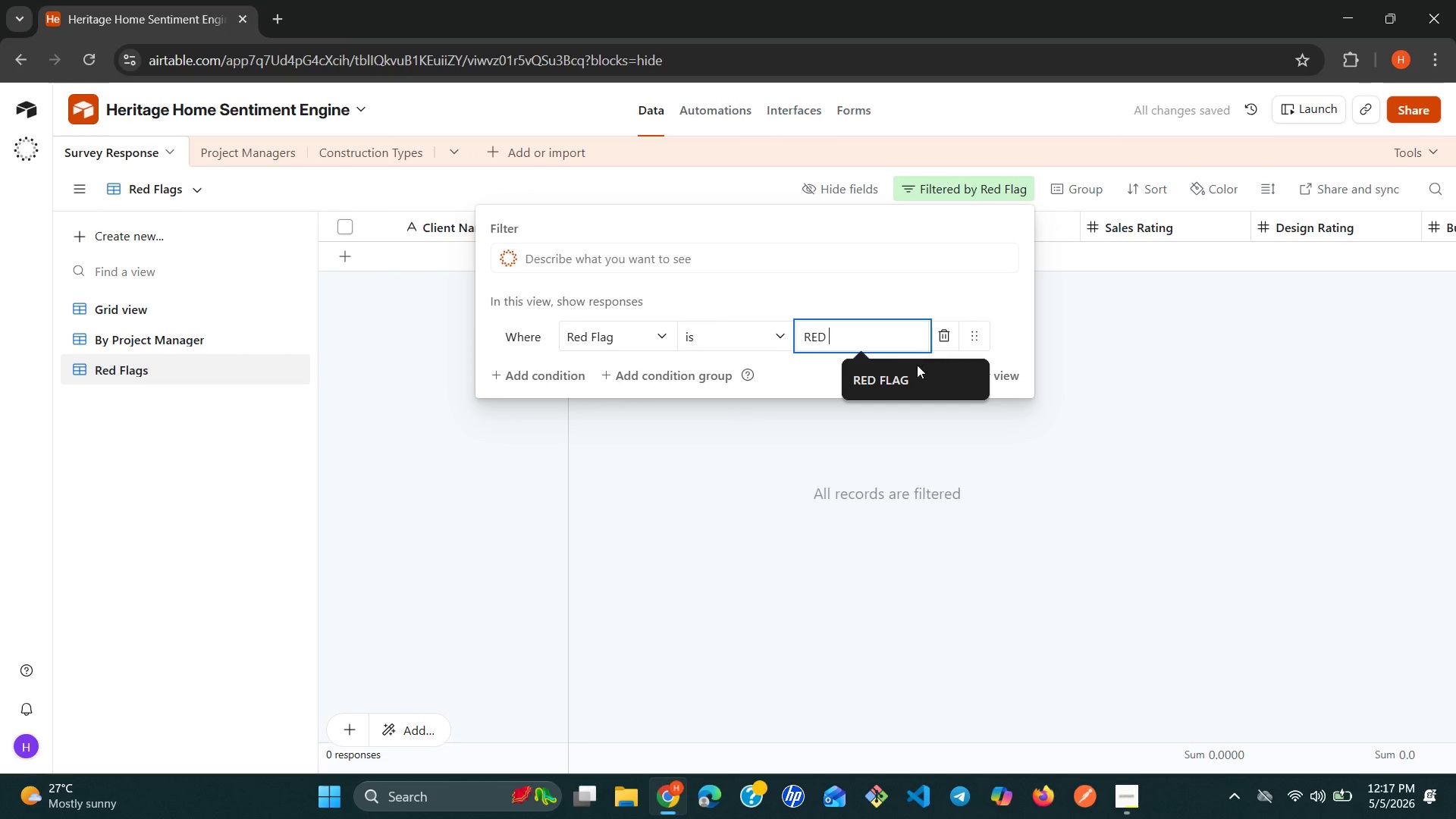 
left_click([902, 378])
 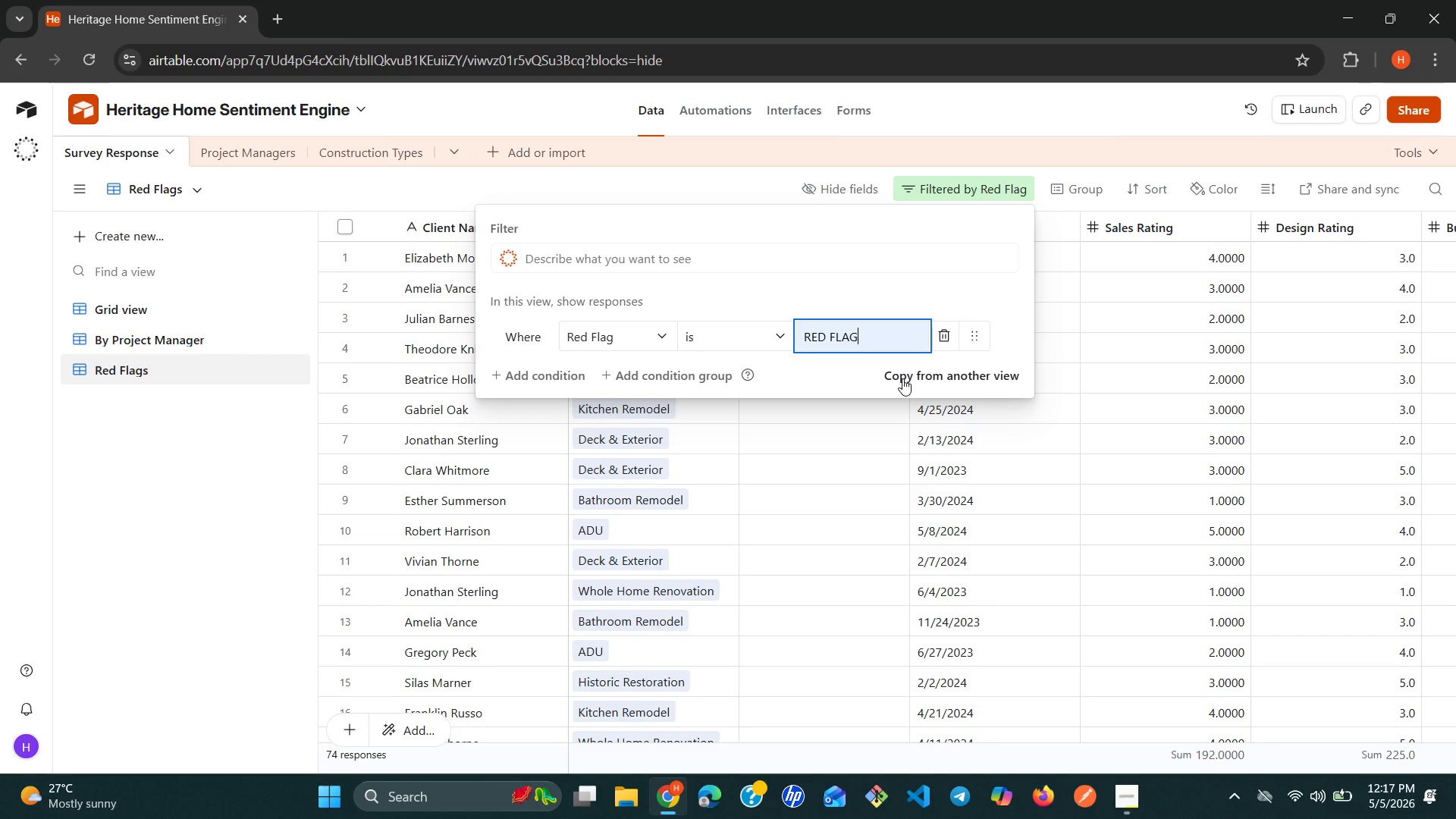 
wait(11.78)
 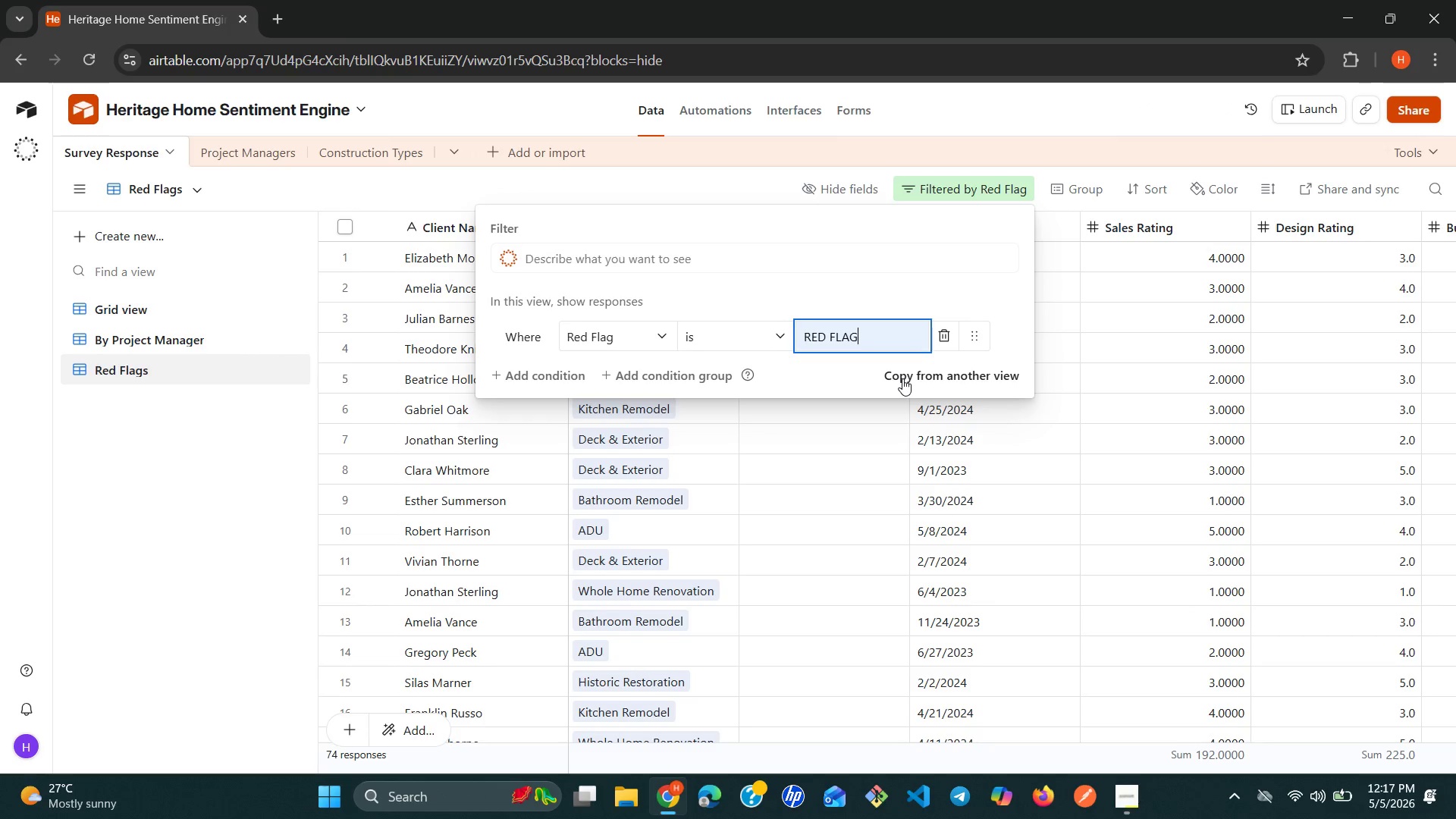 
left_click([219, 513])
 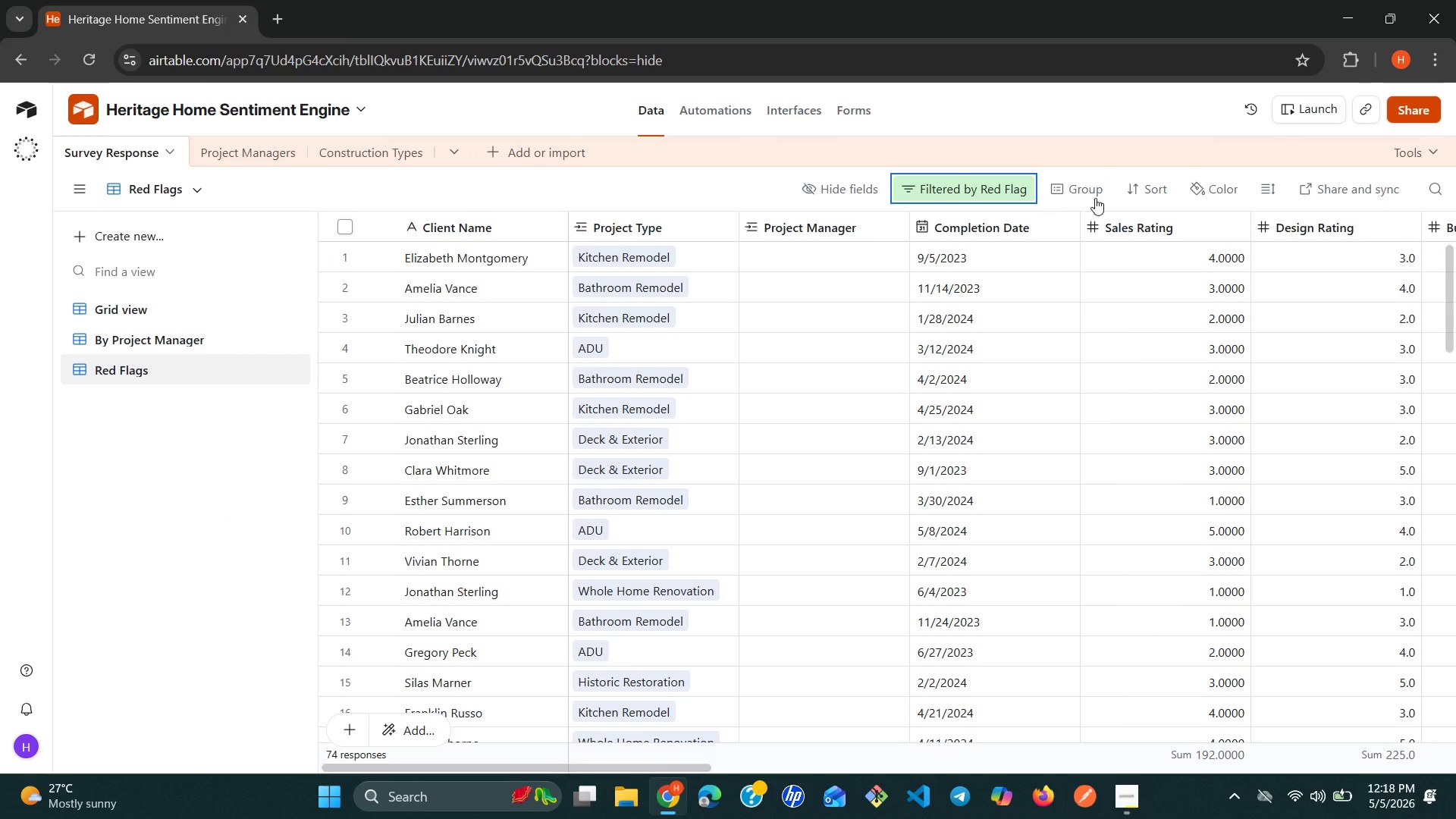 
left_click([1142, 193])
 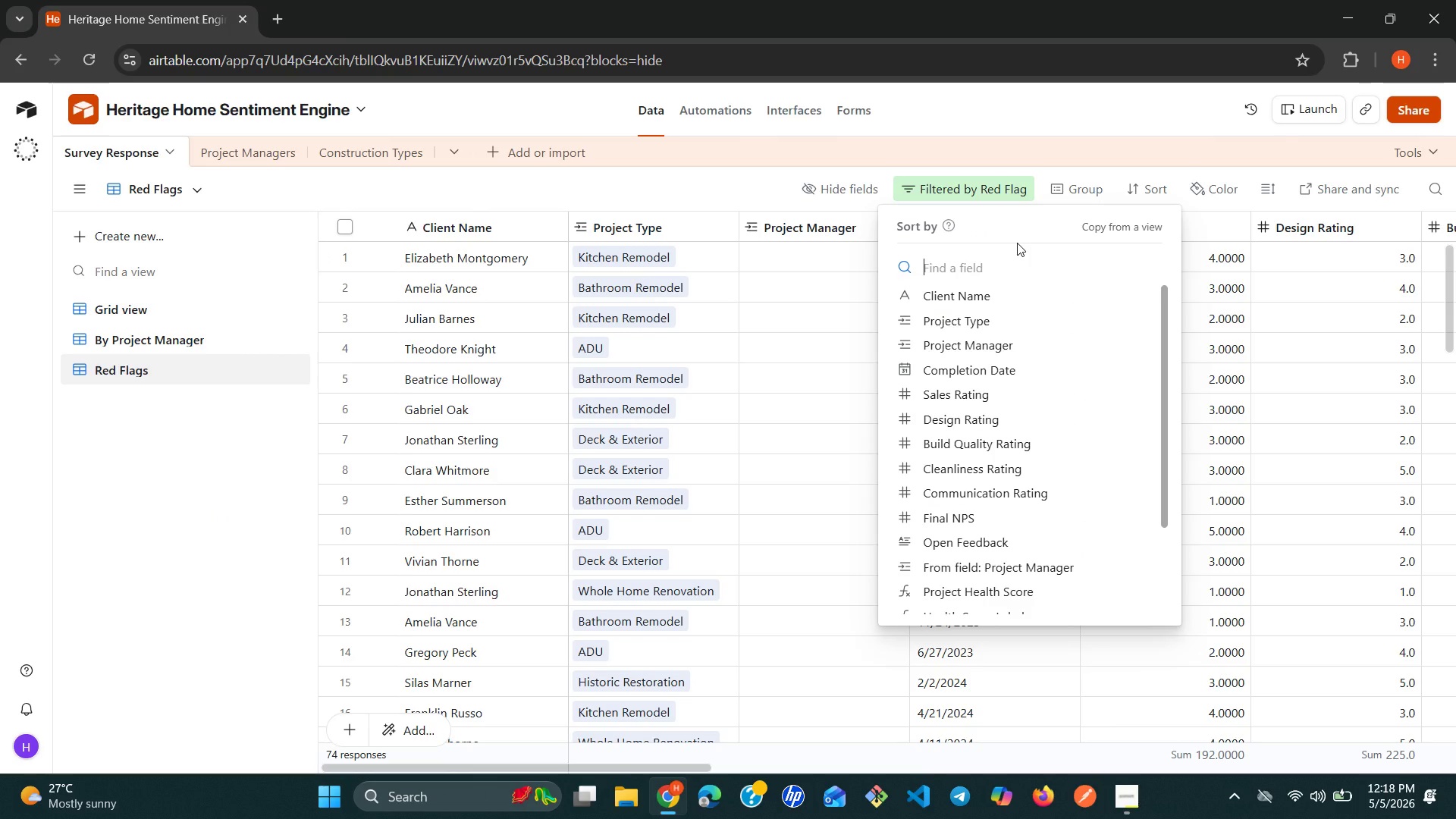 
type(com)
 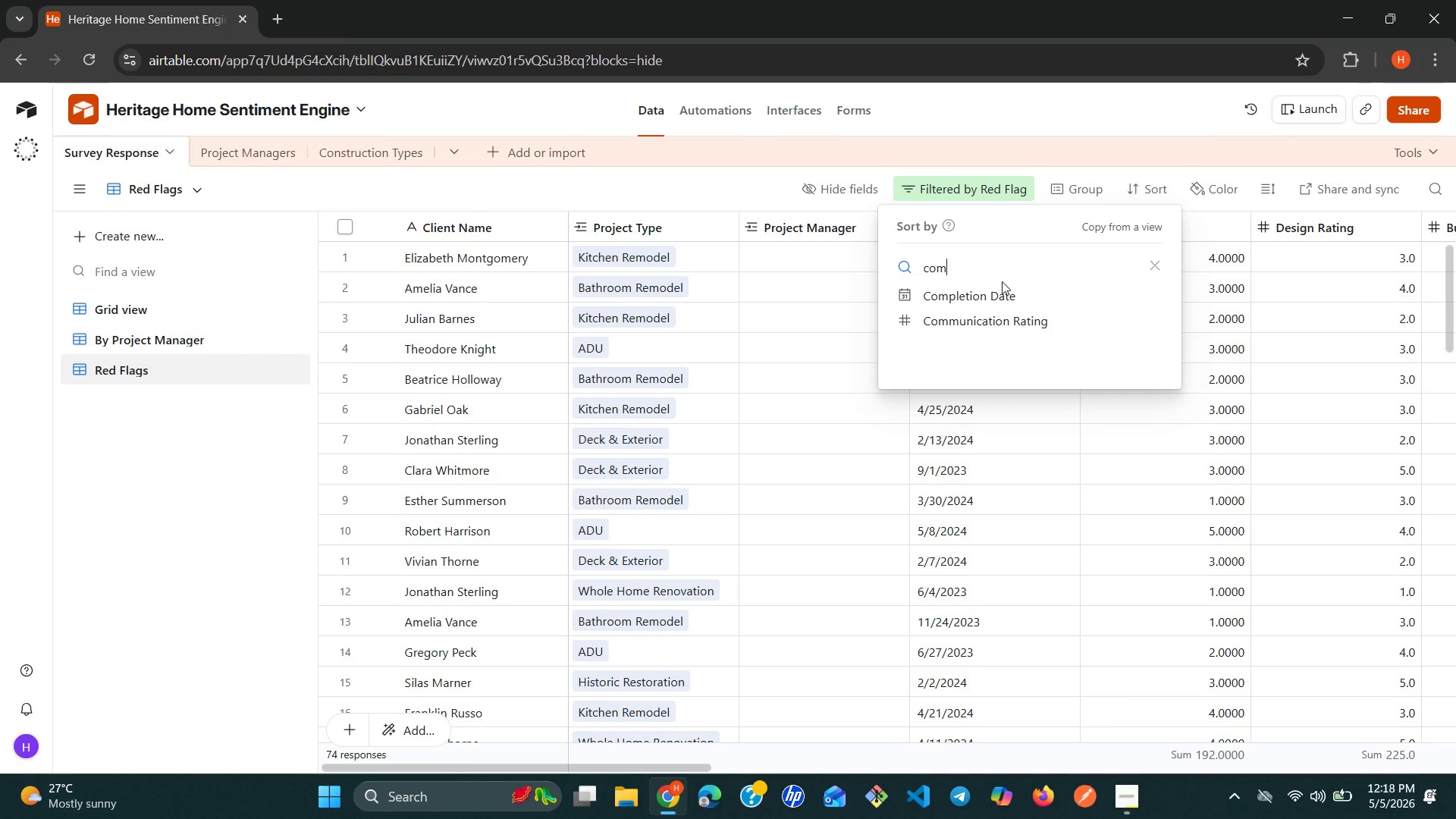 
left_click([992, 298])
 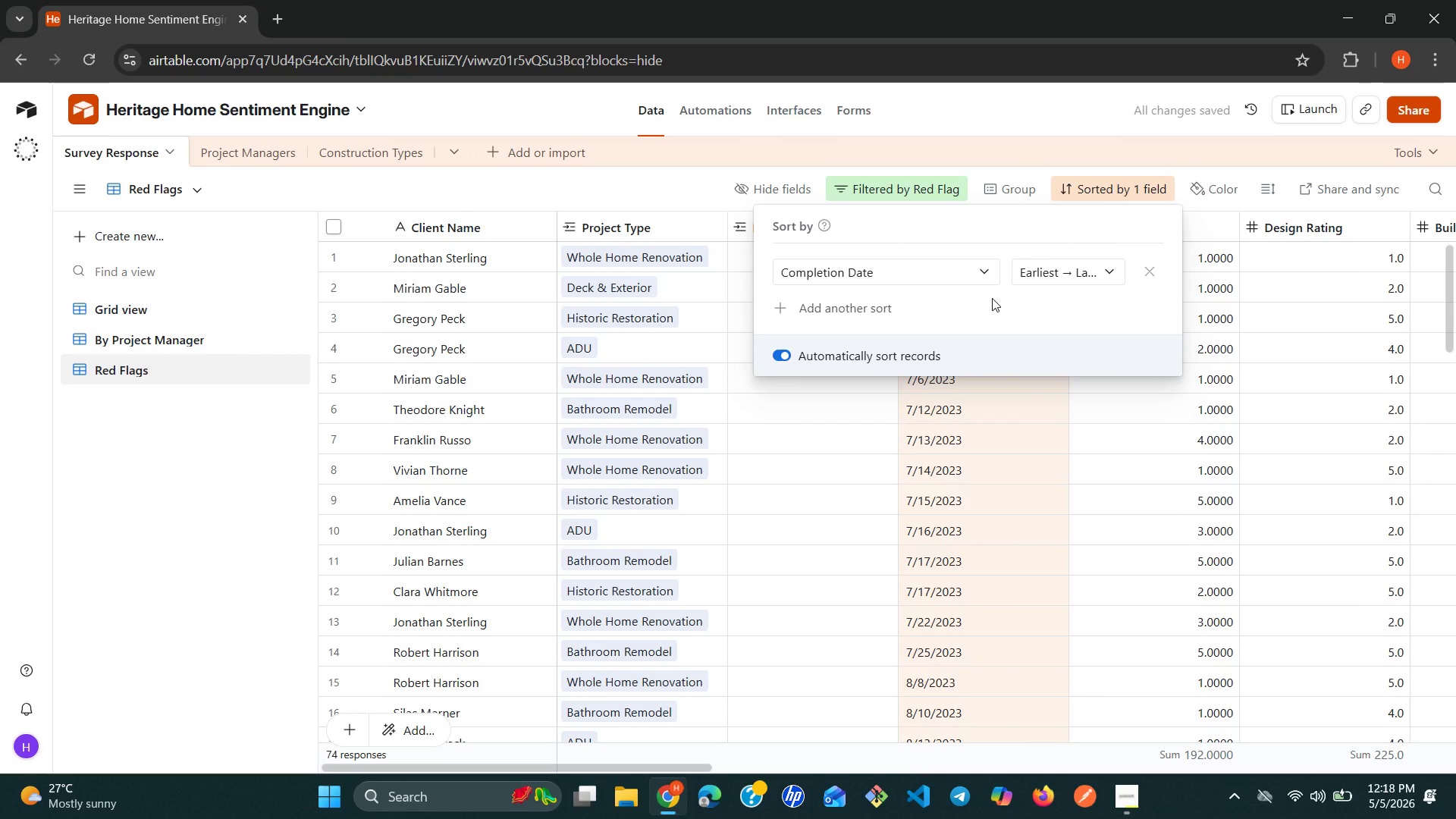 
wait(8.3)
 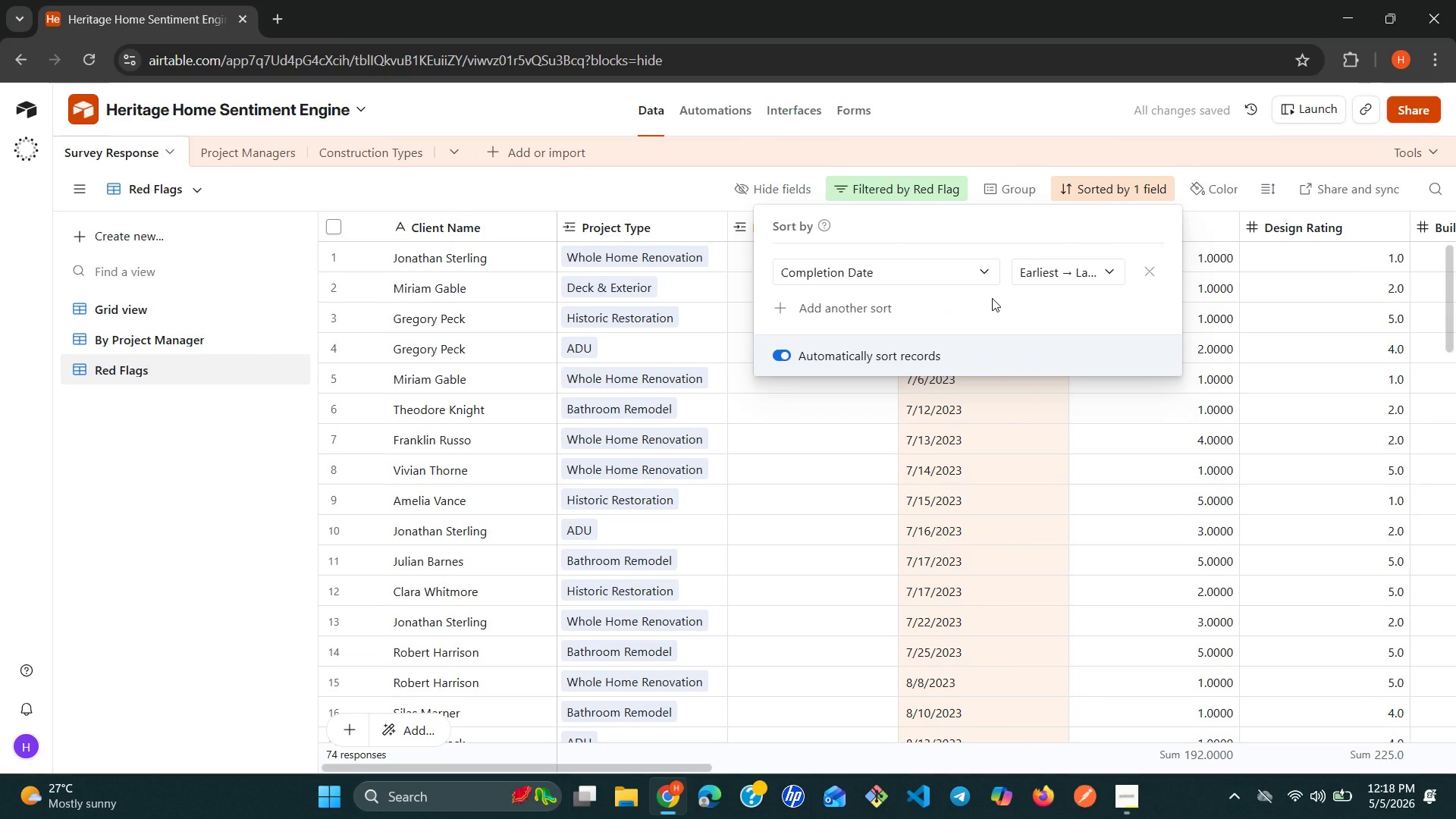 
left_click([1108, 271])
 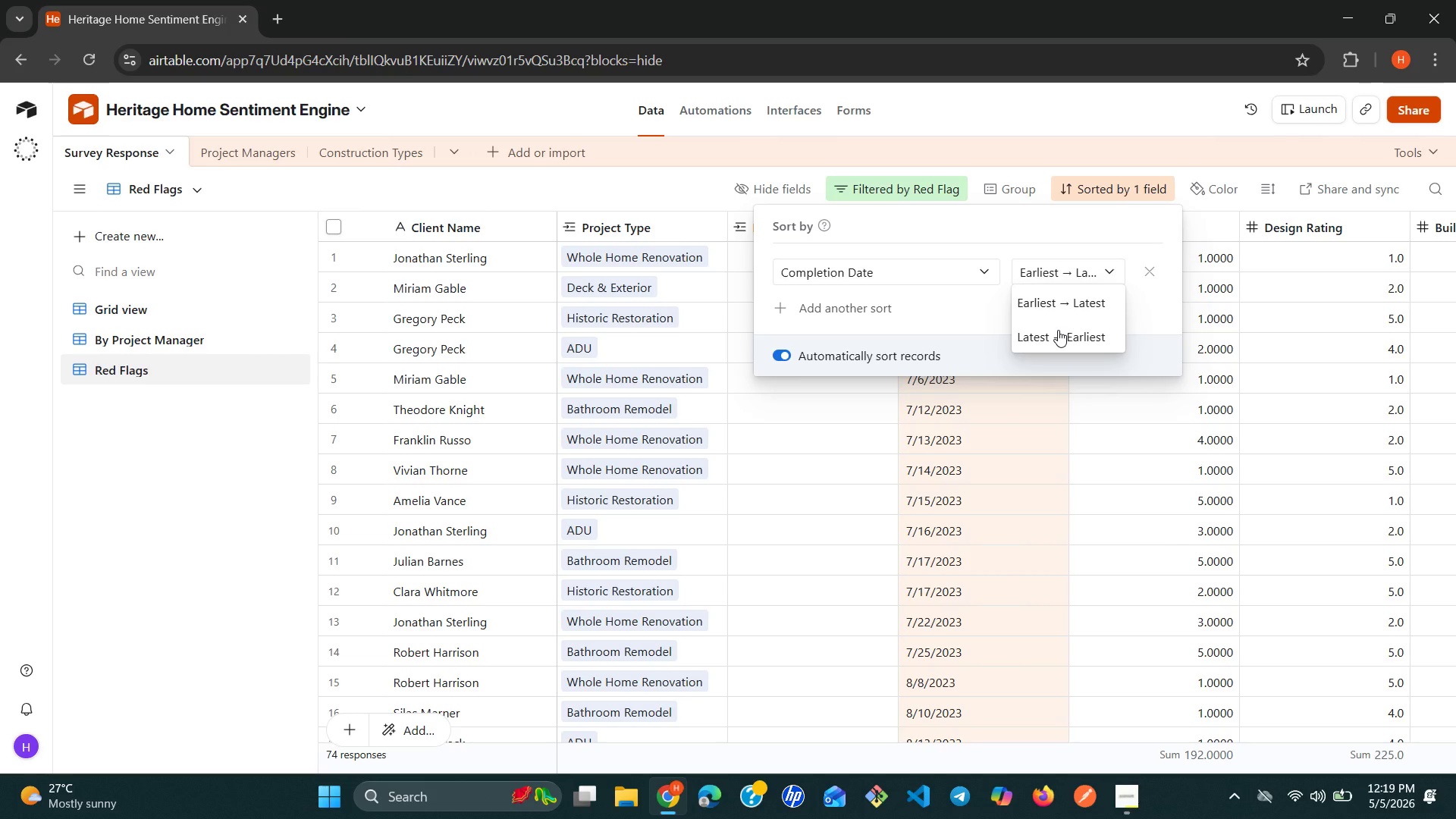 
wait(48.39)
 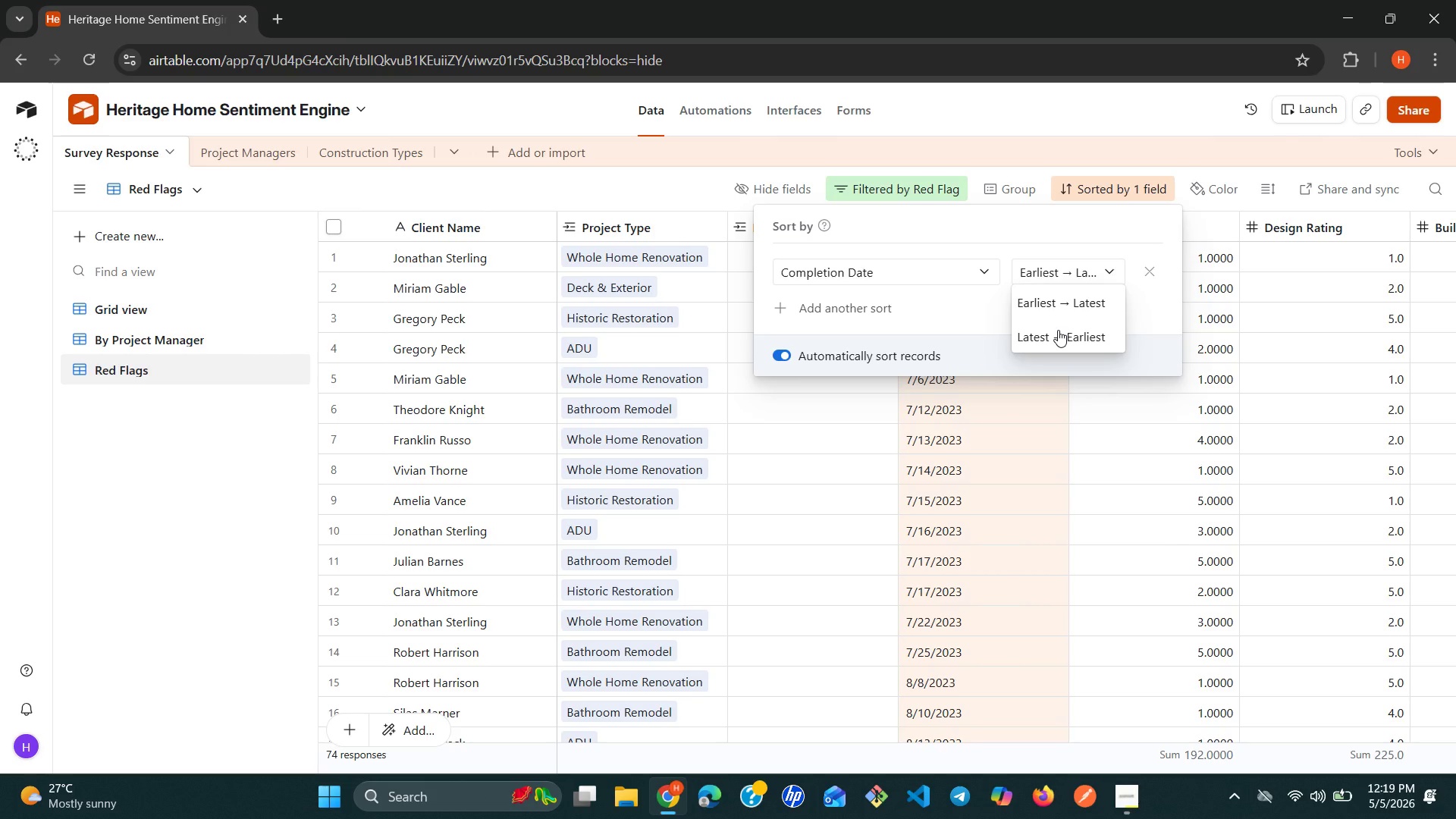 
left_click([1055, 298])
 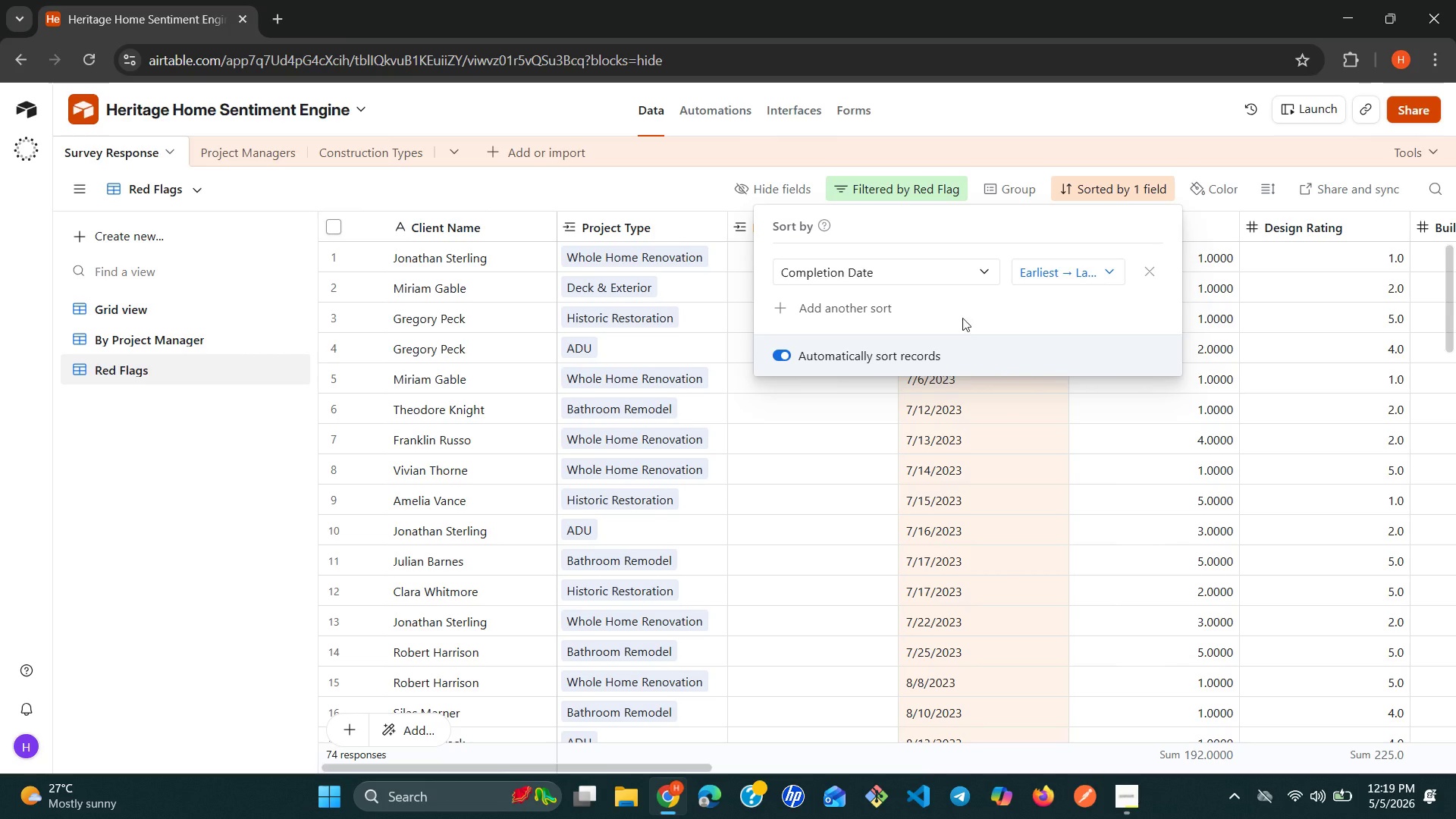 
wait(5.44)
 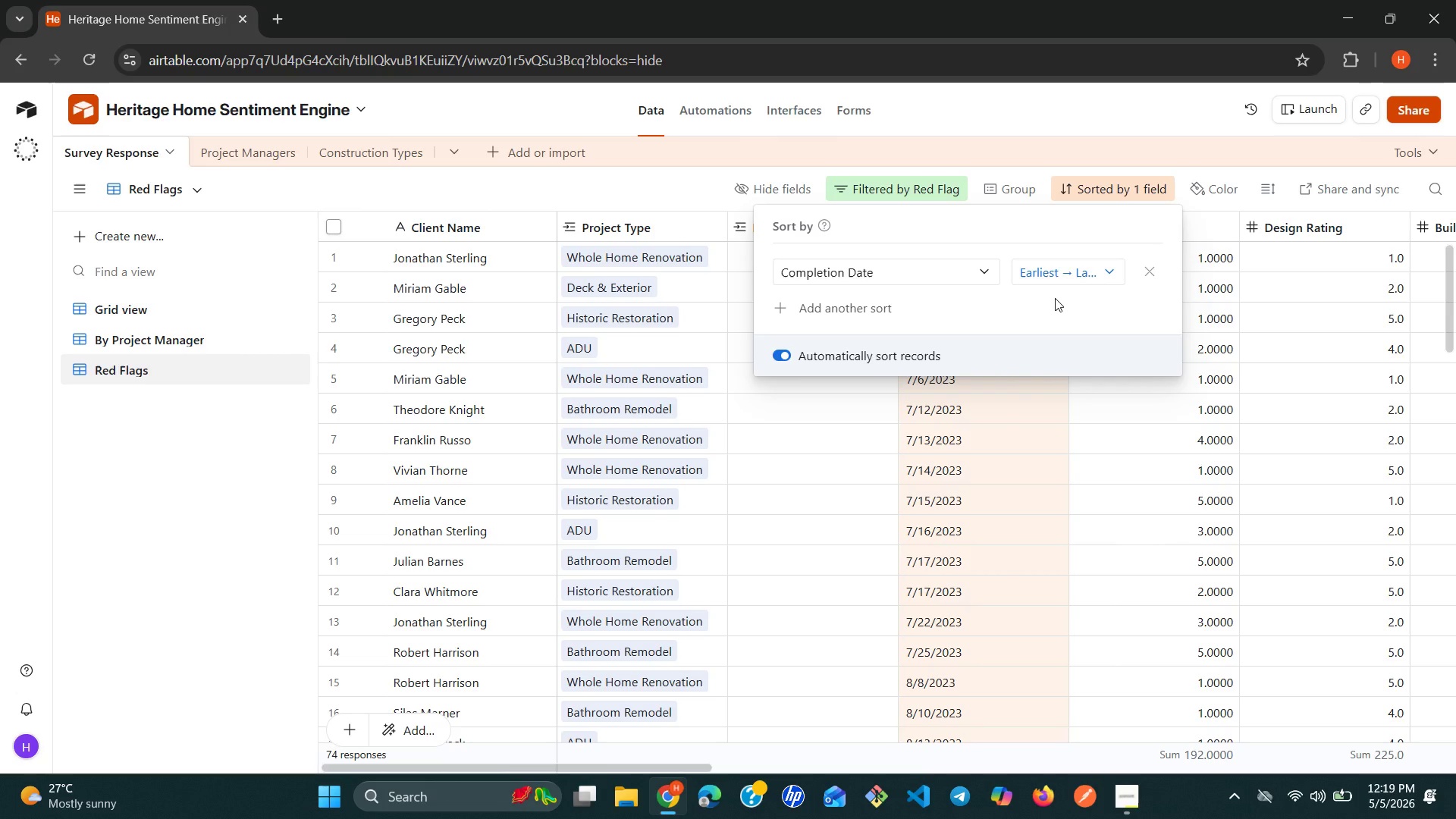 
left_click([278, 451])
 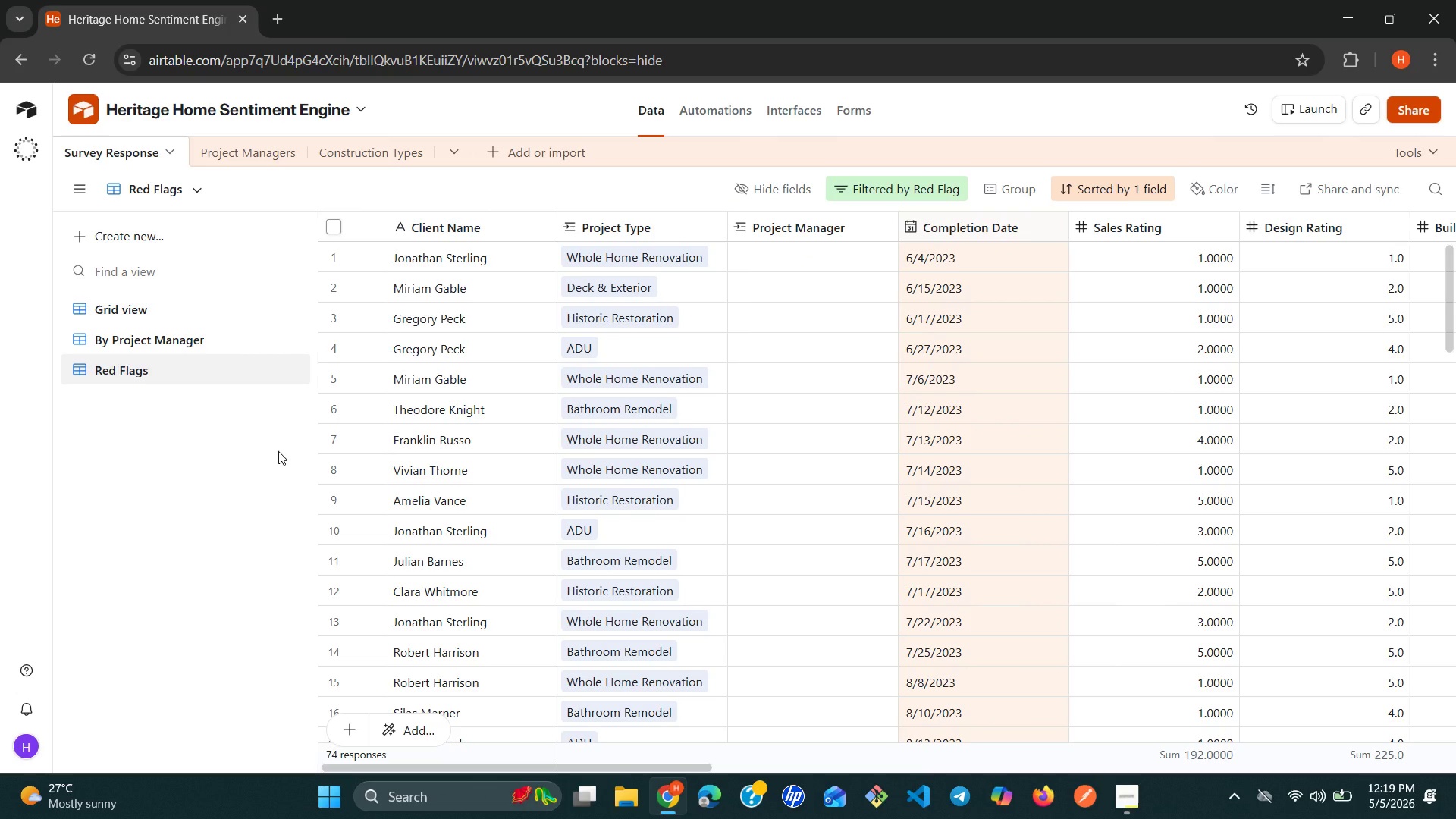 
wait(11.5)
 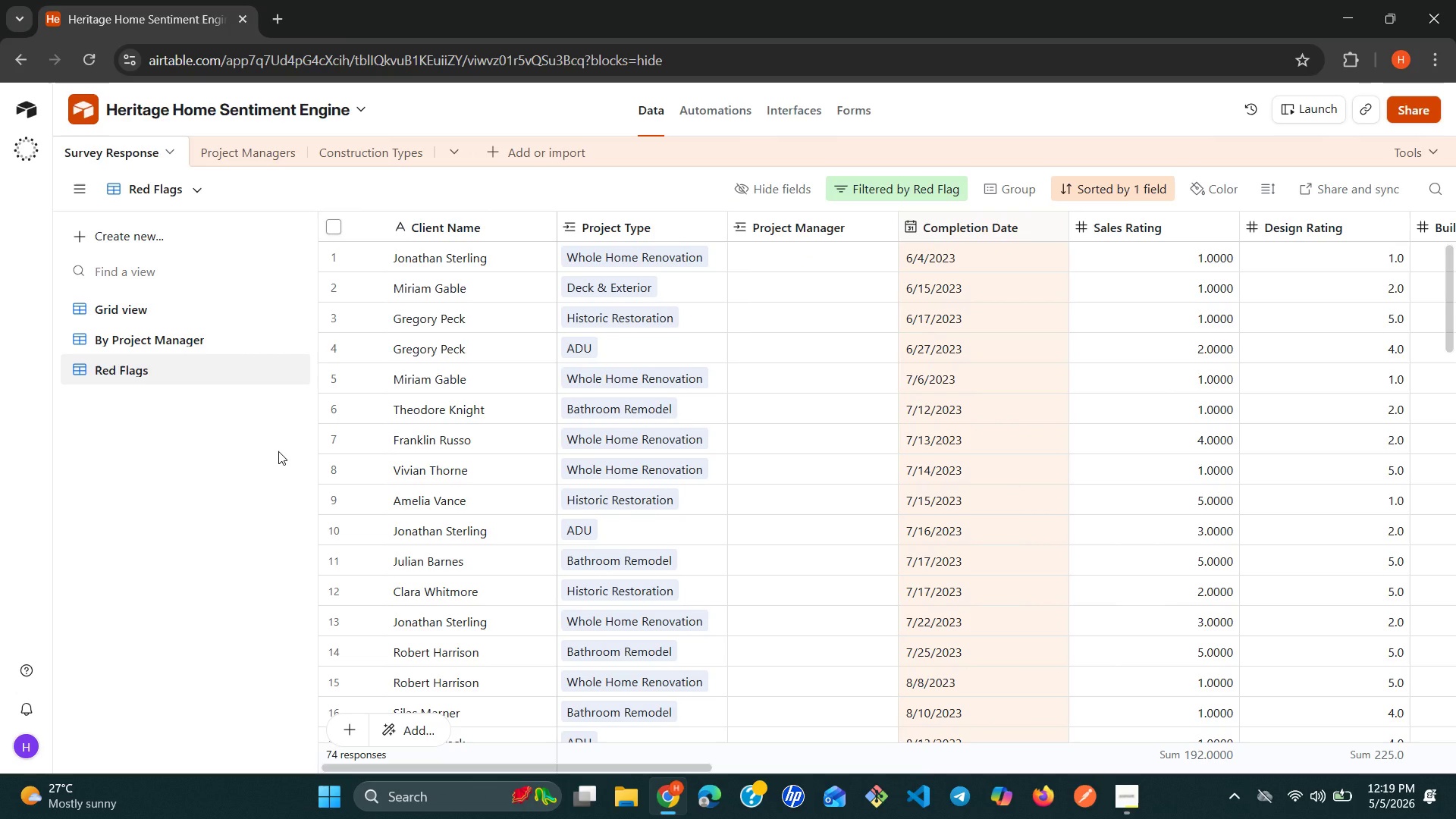 
left_click([267, 231])
 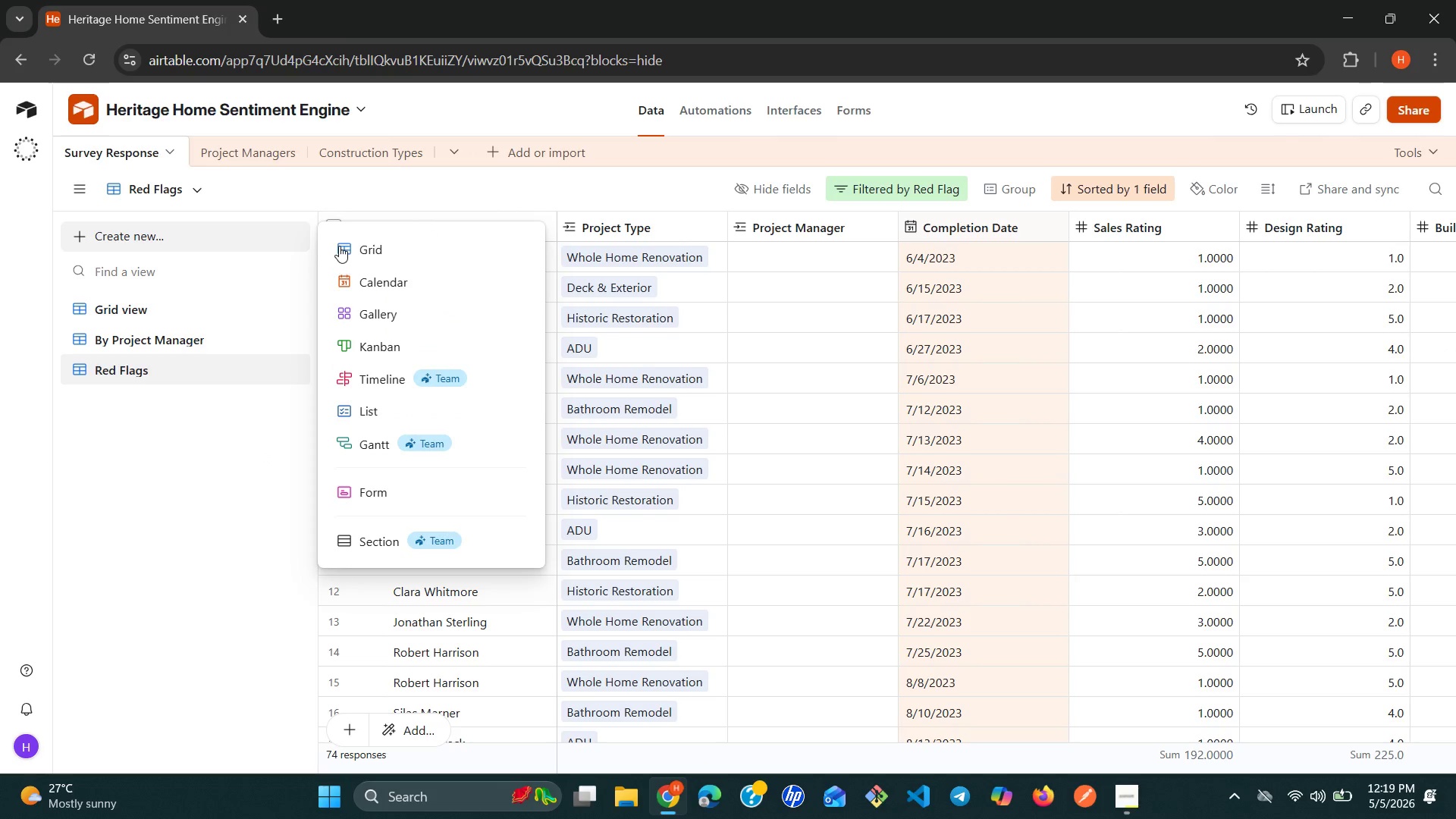 
left_click([362, 249])
 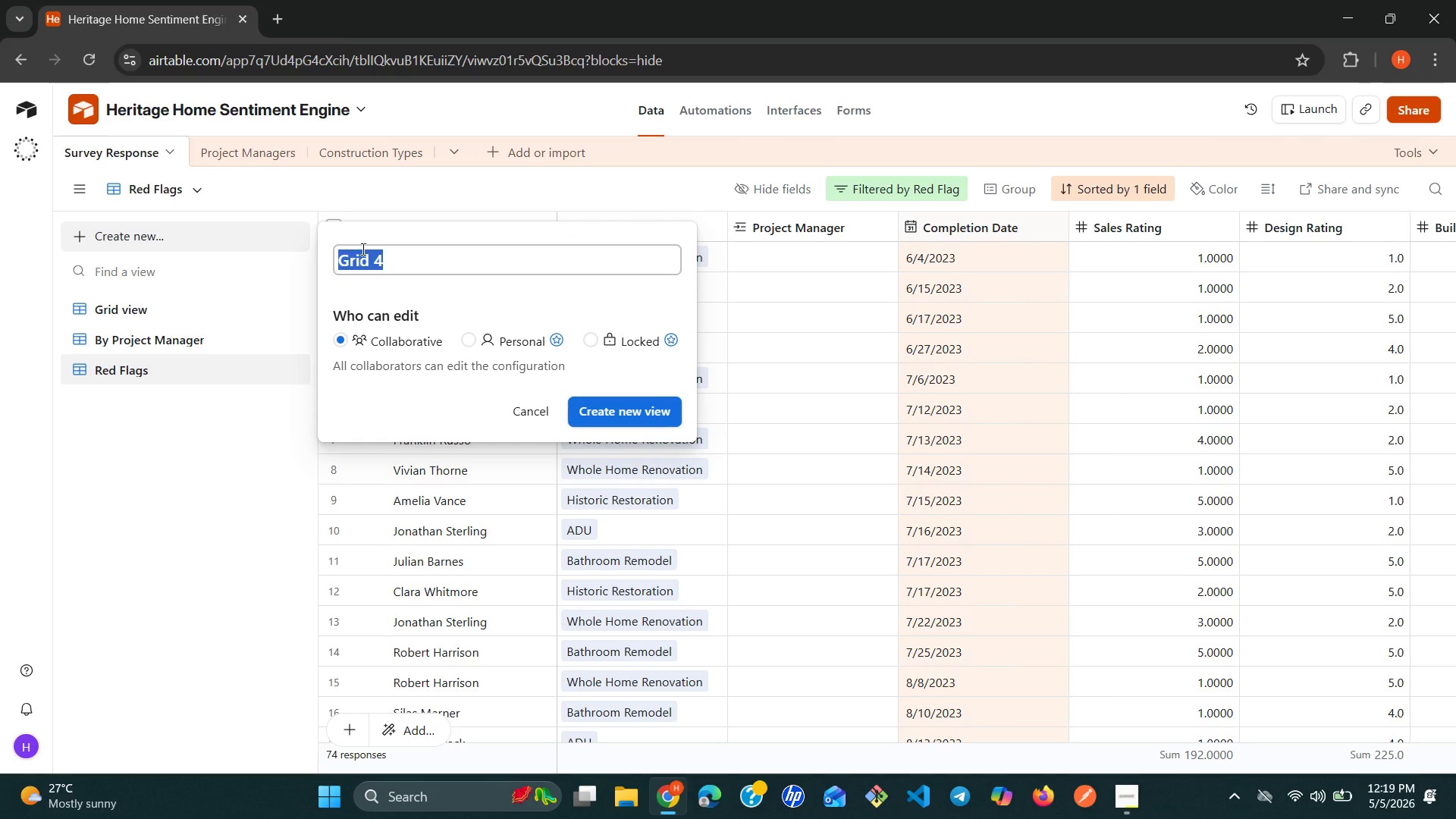 
type(Wall Of Love)
 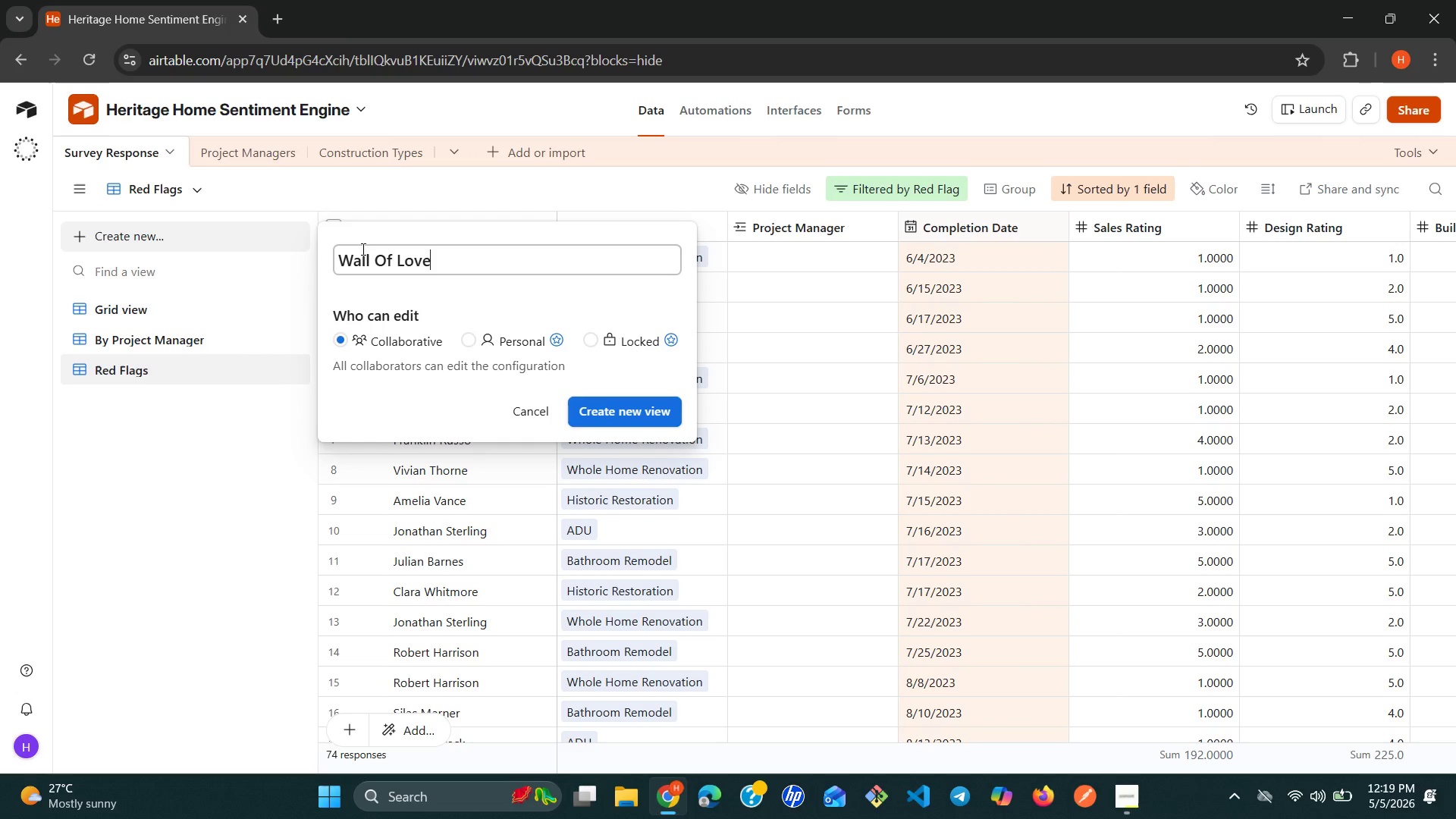 
wait(8.5)
 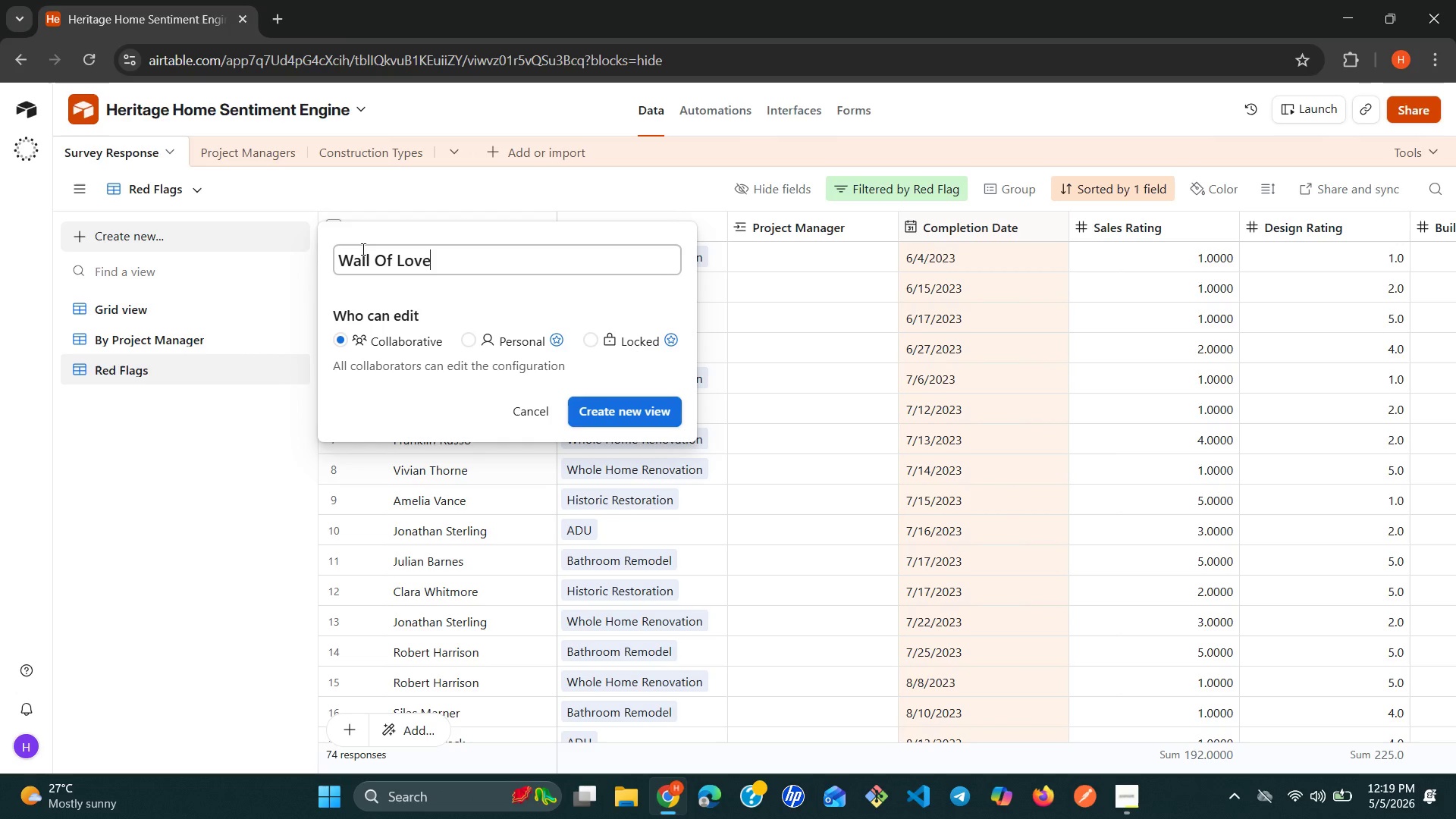 
left_click([606, 416])
 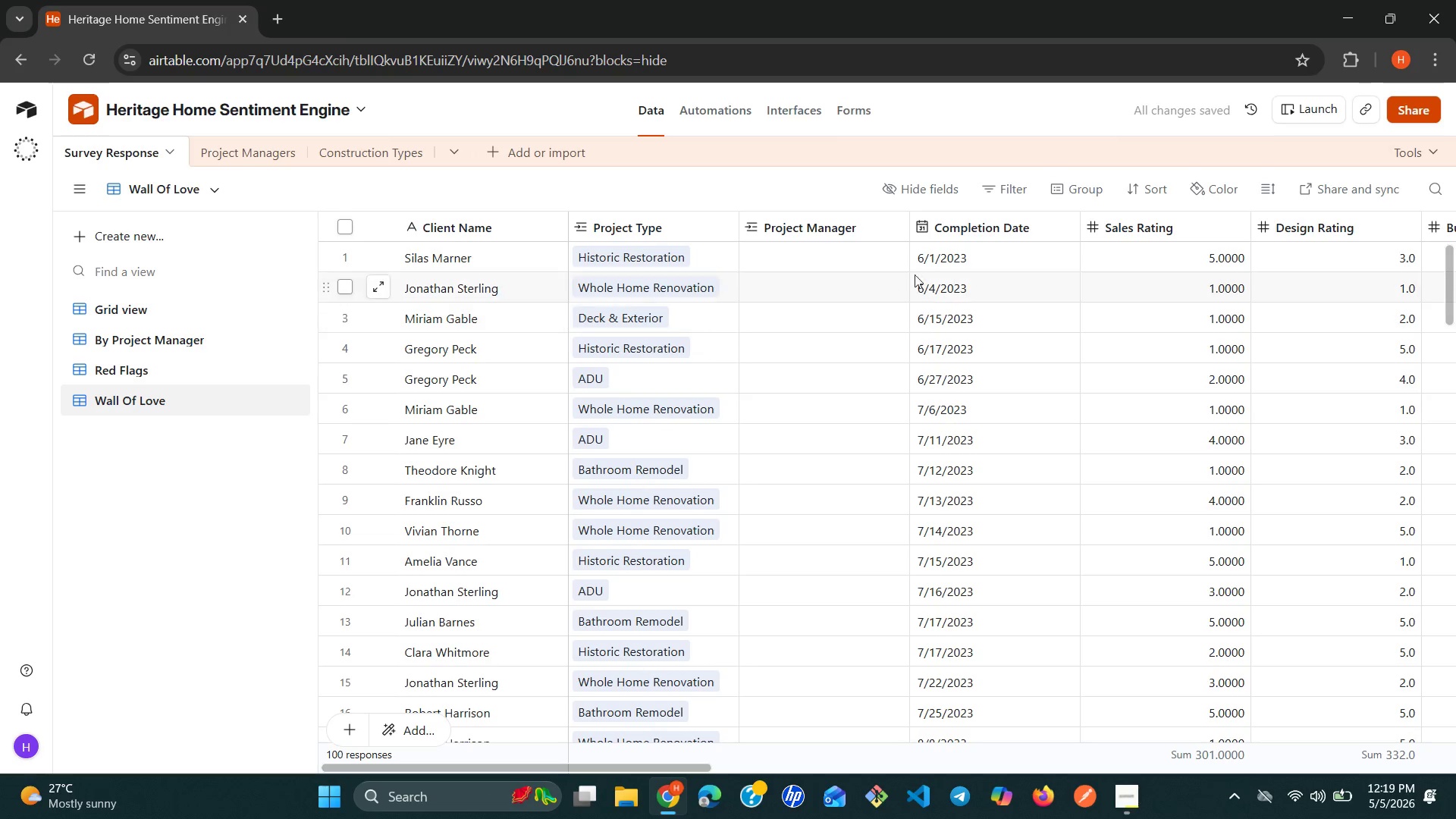 
wait(6.59)
 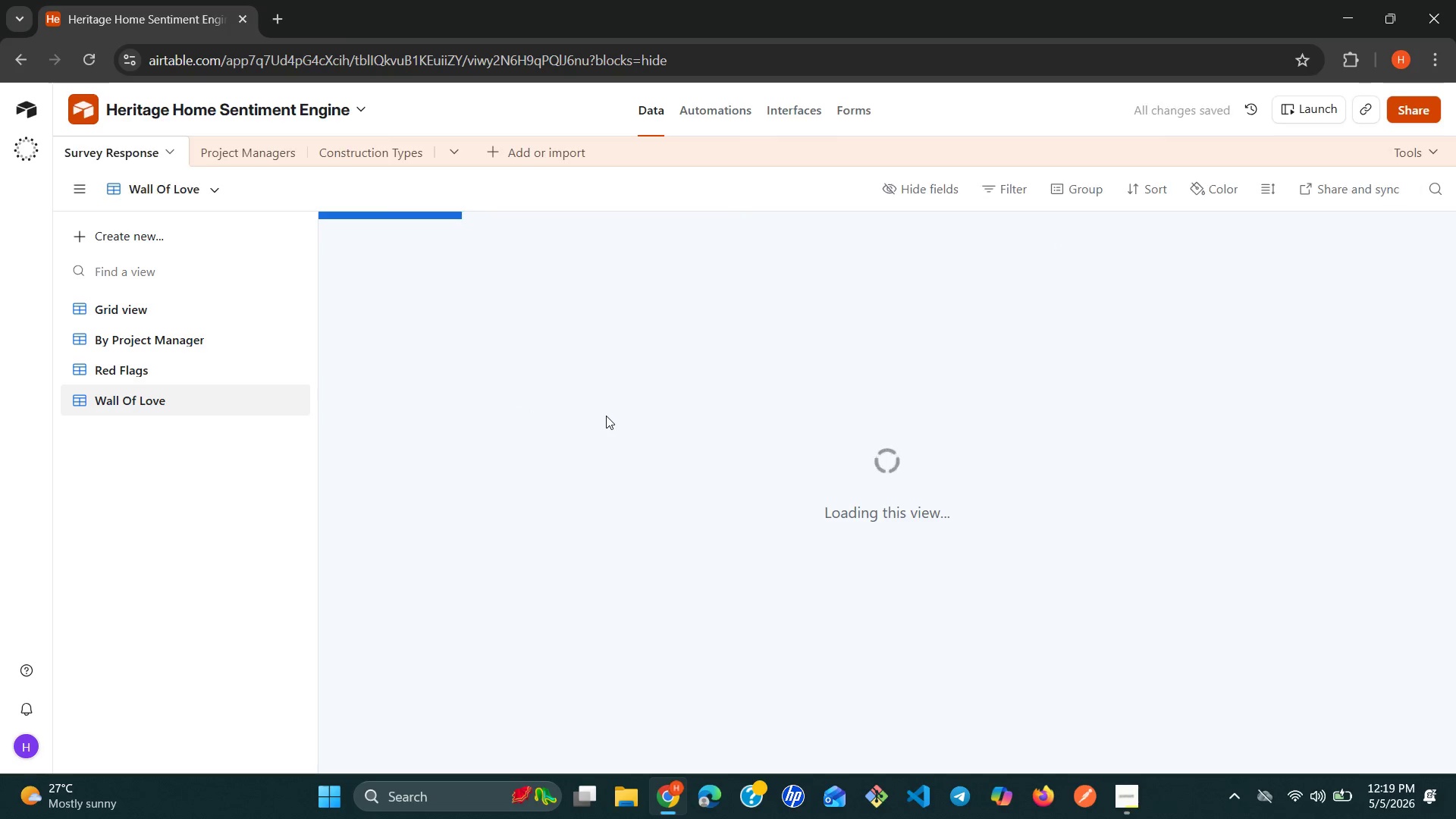 
left_click([1015, 194])
 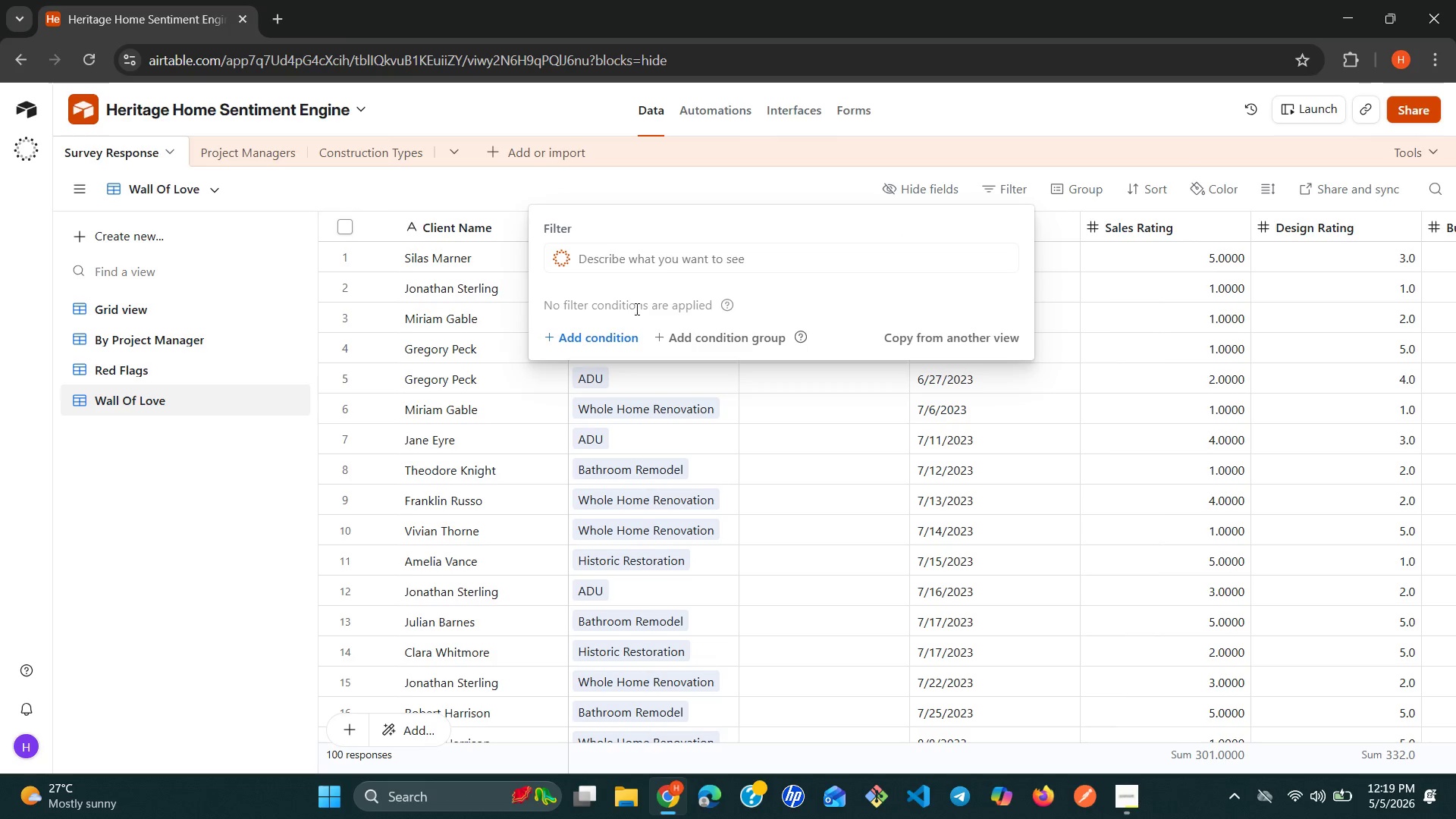 
left_click([609, 333])
 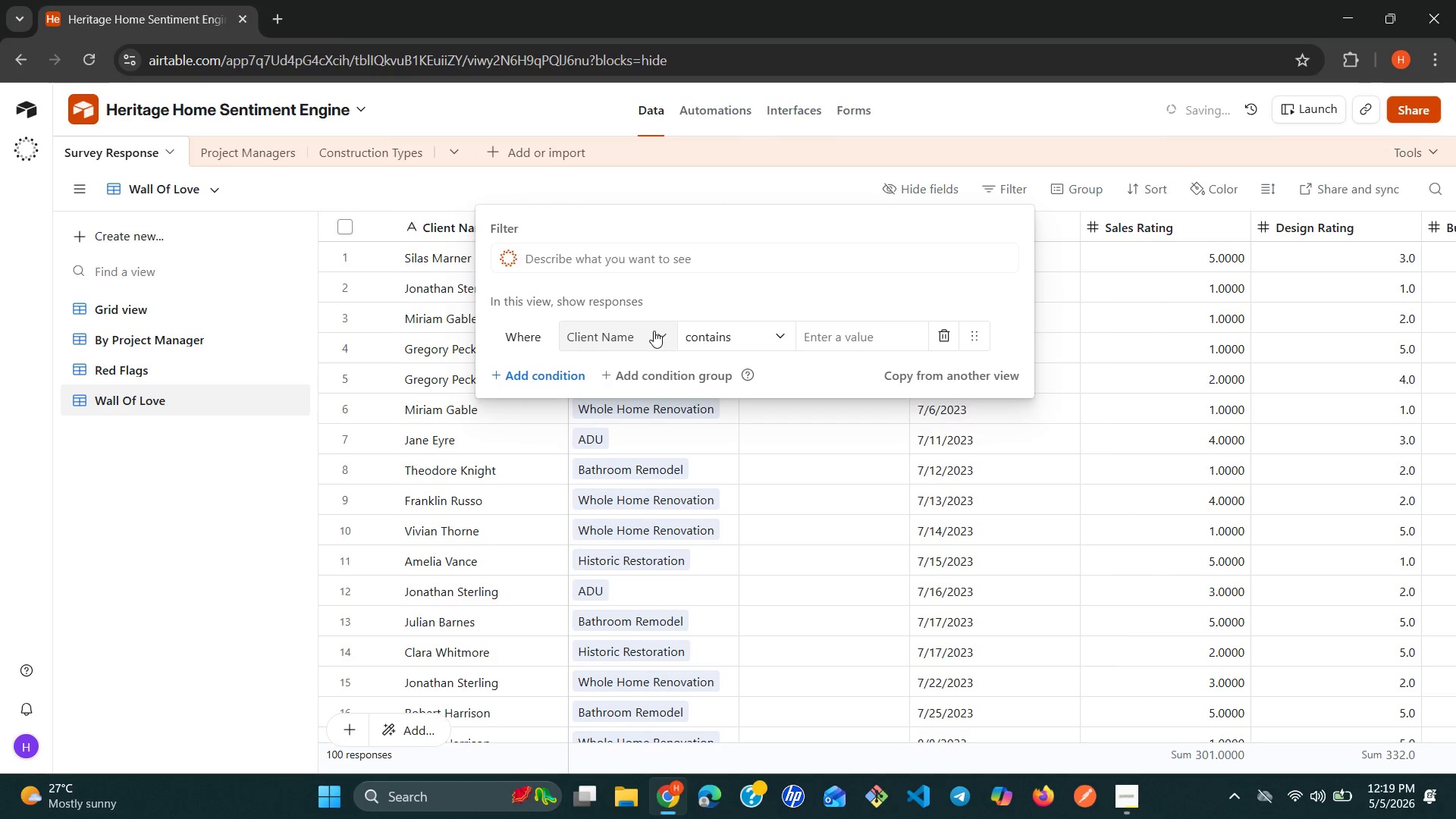 
left_click([658, 331])
 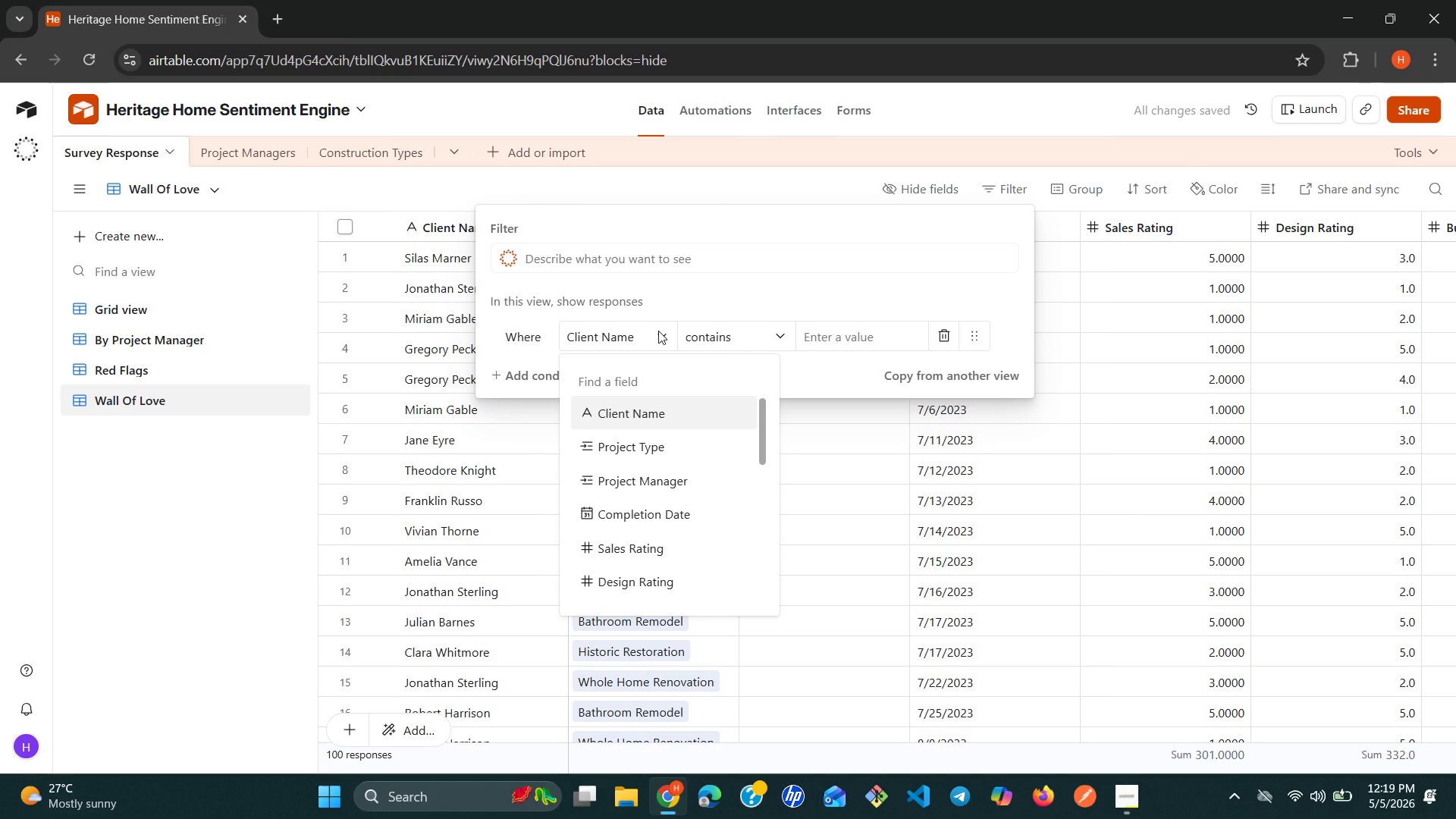 
type(wa)
 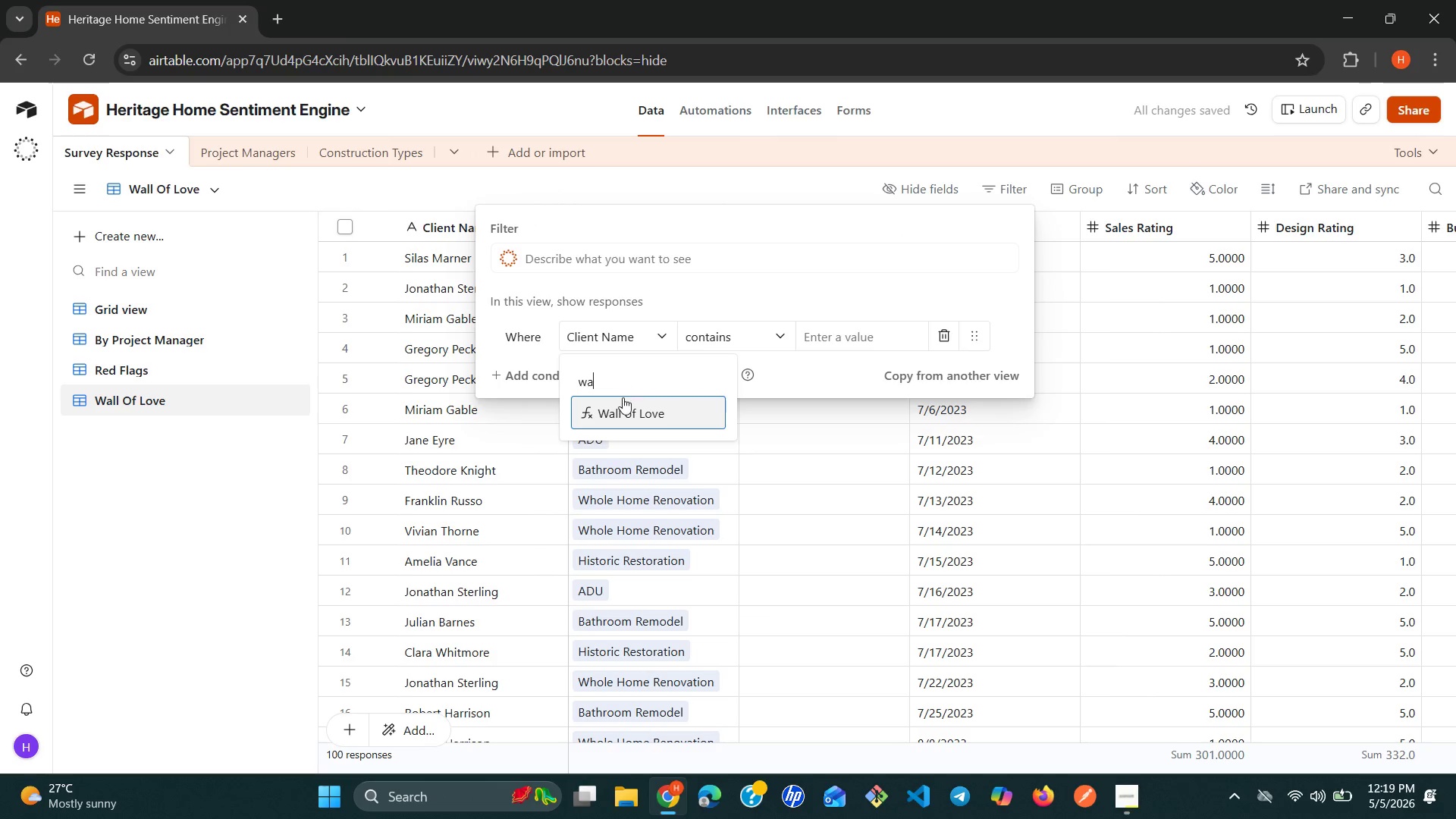 
left_click([611, 416])
 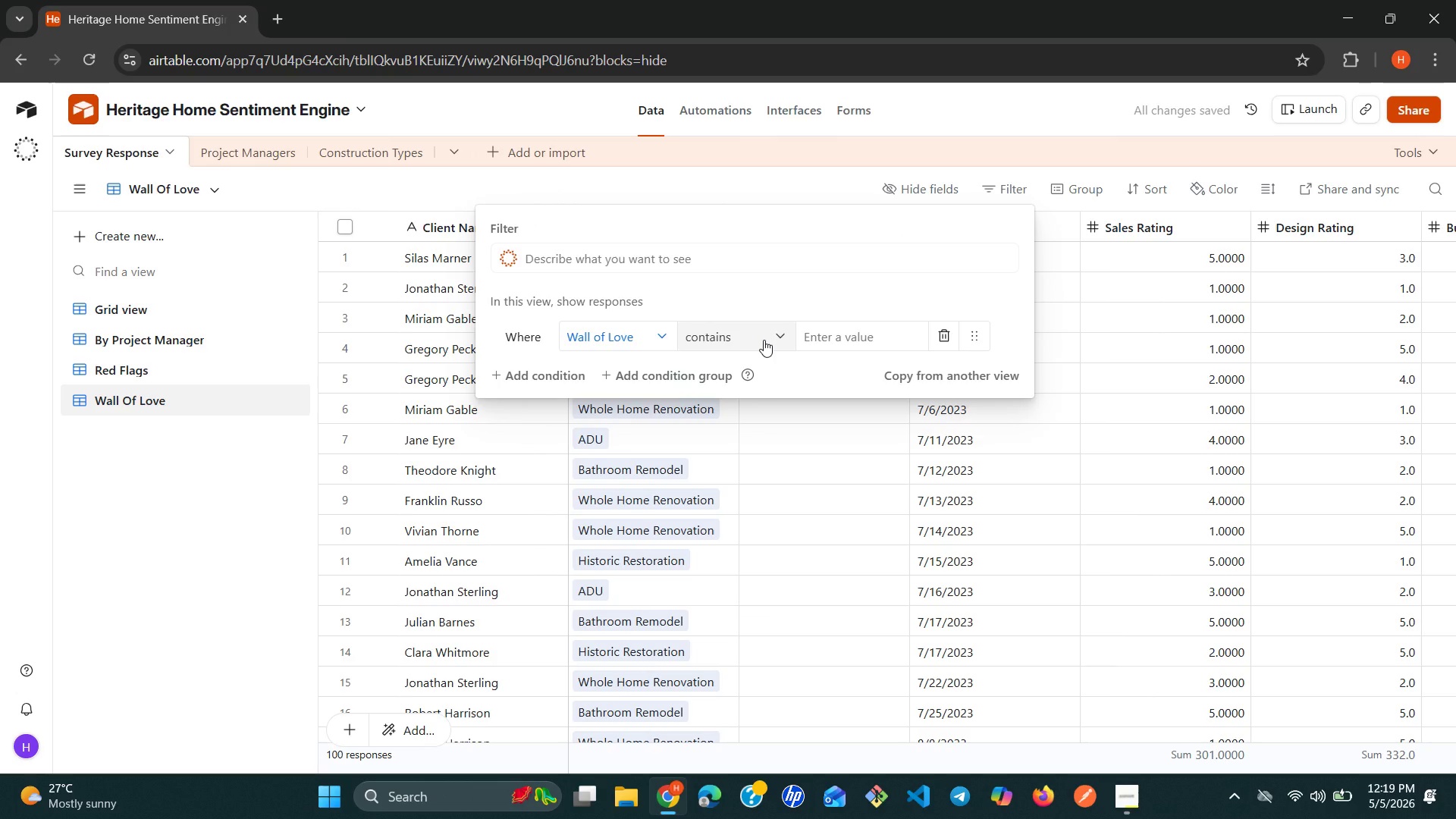 
left_click([764, 340])
 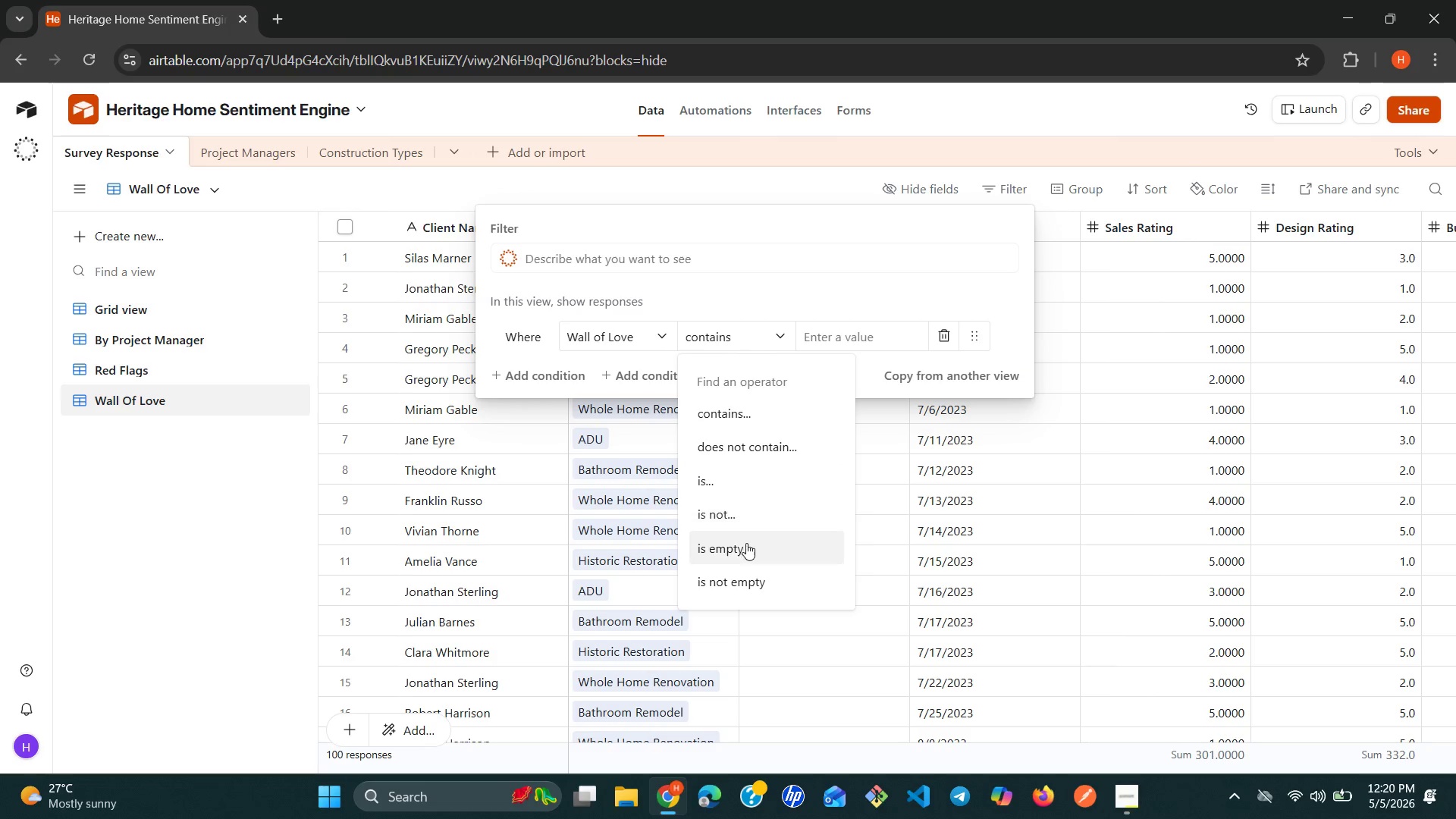 
left_click([730, 575])
 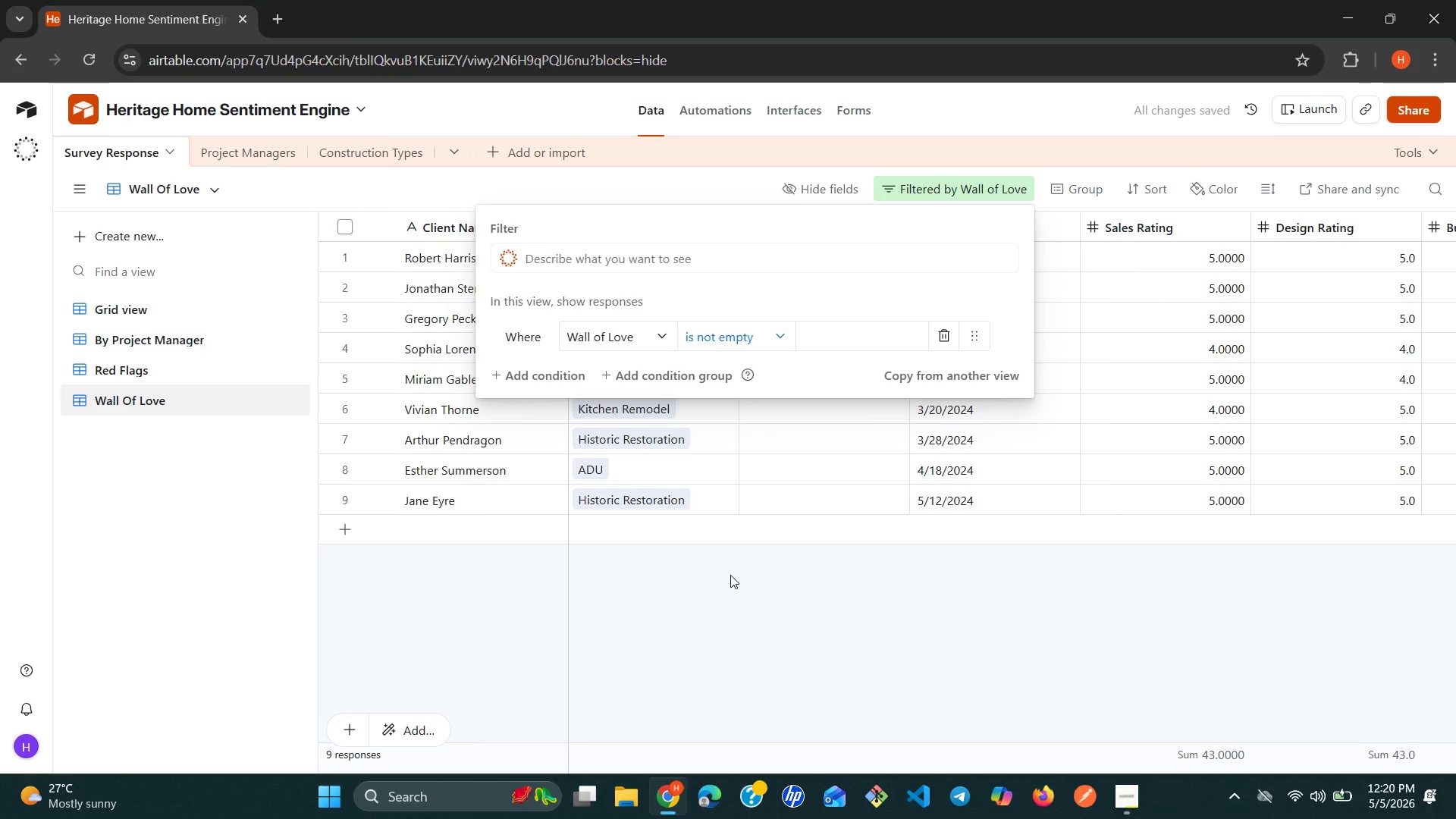 
wait(9.09)
 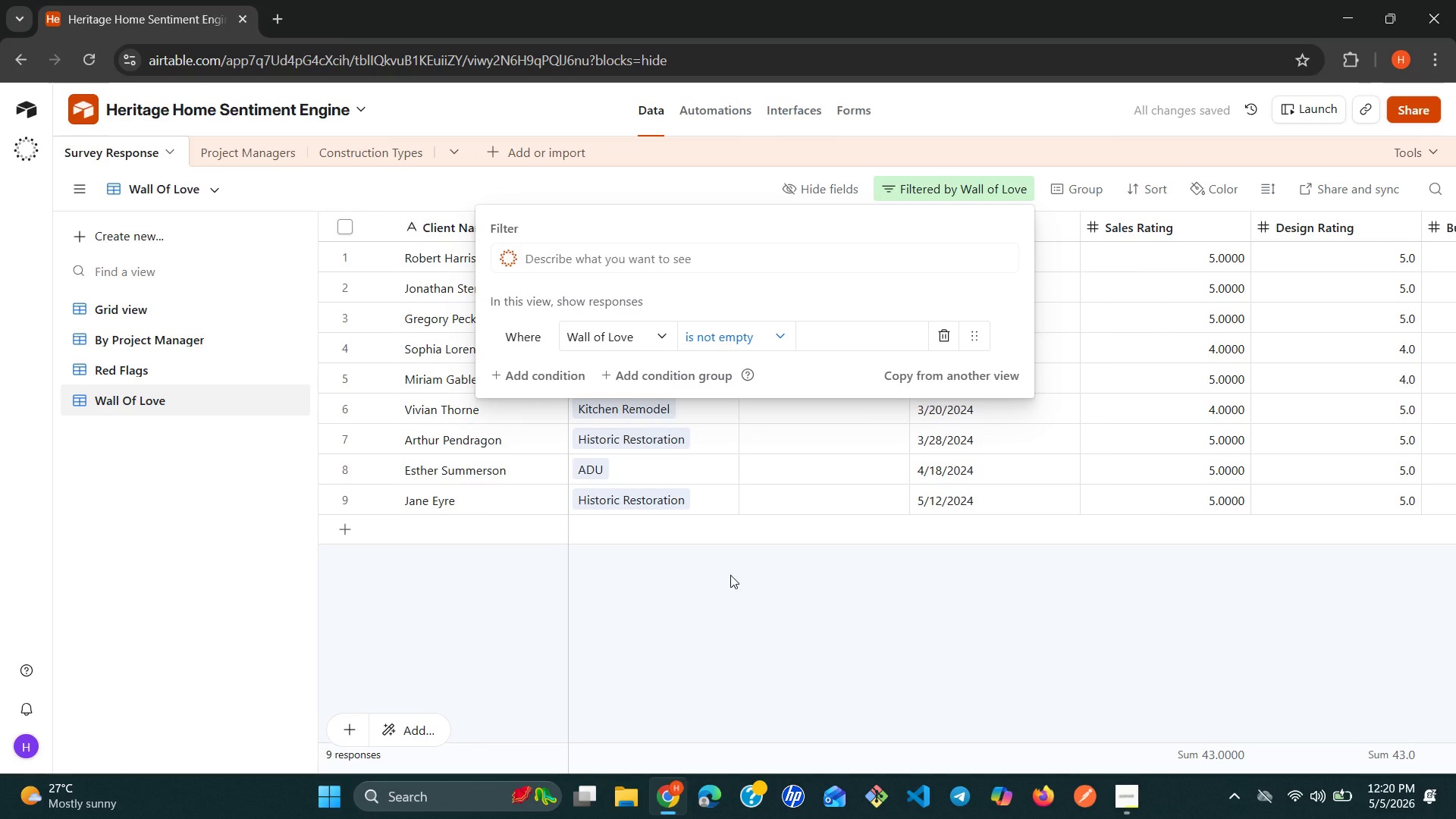 
left_click([730, 575])
 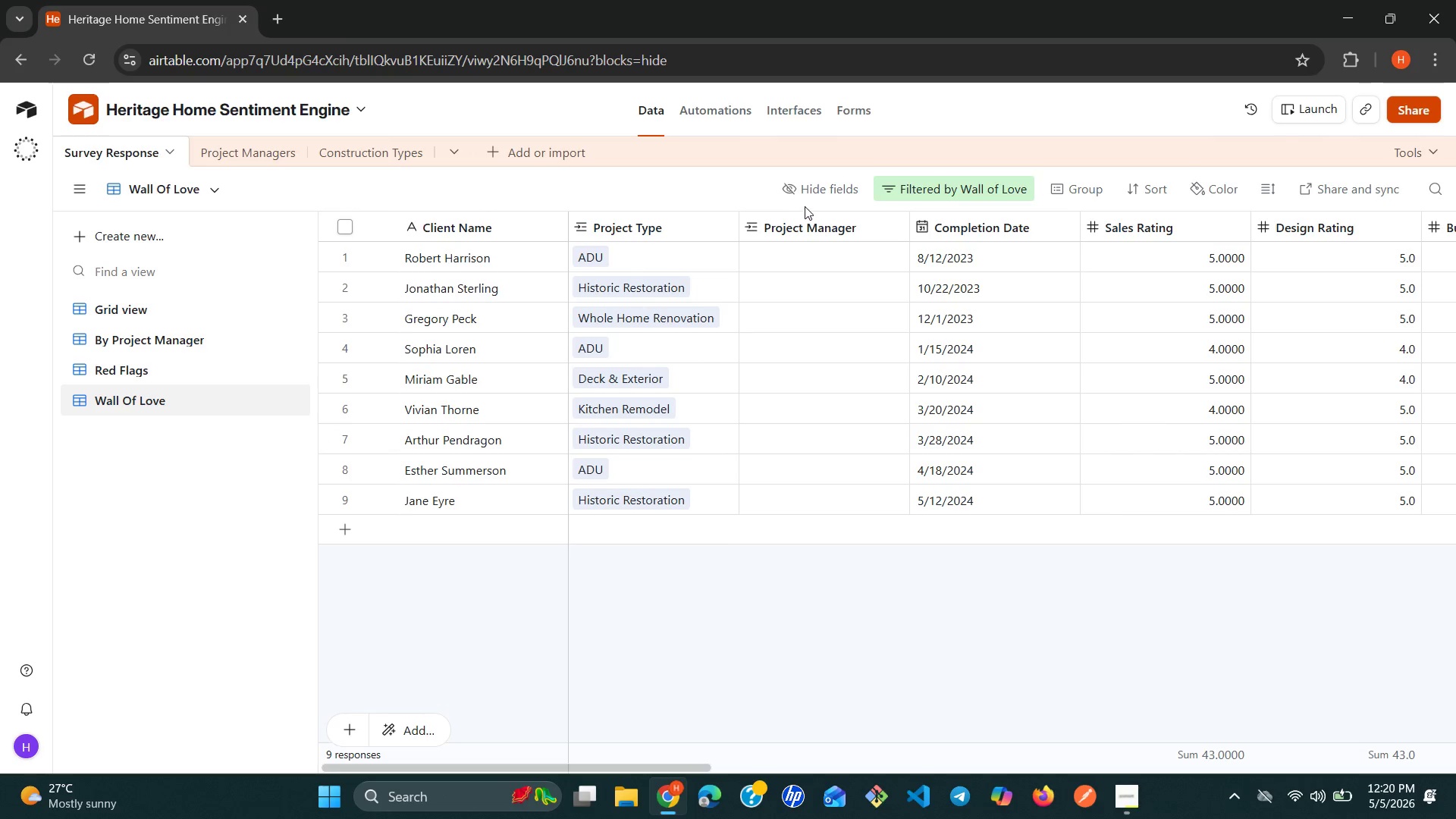 
left_click([810, 197])
 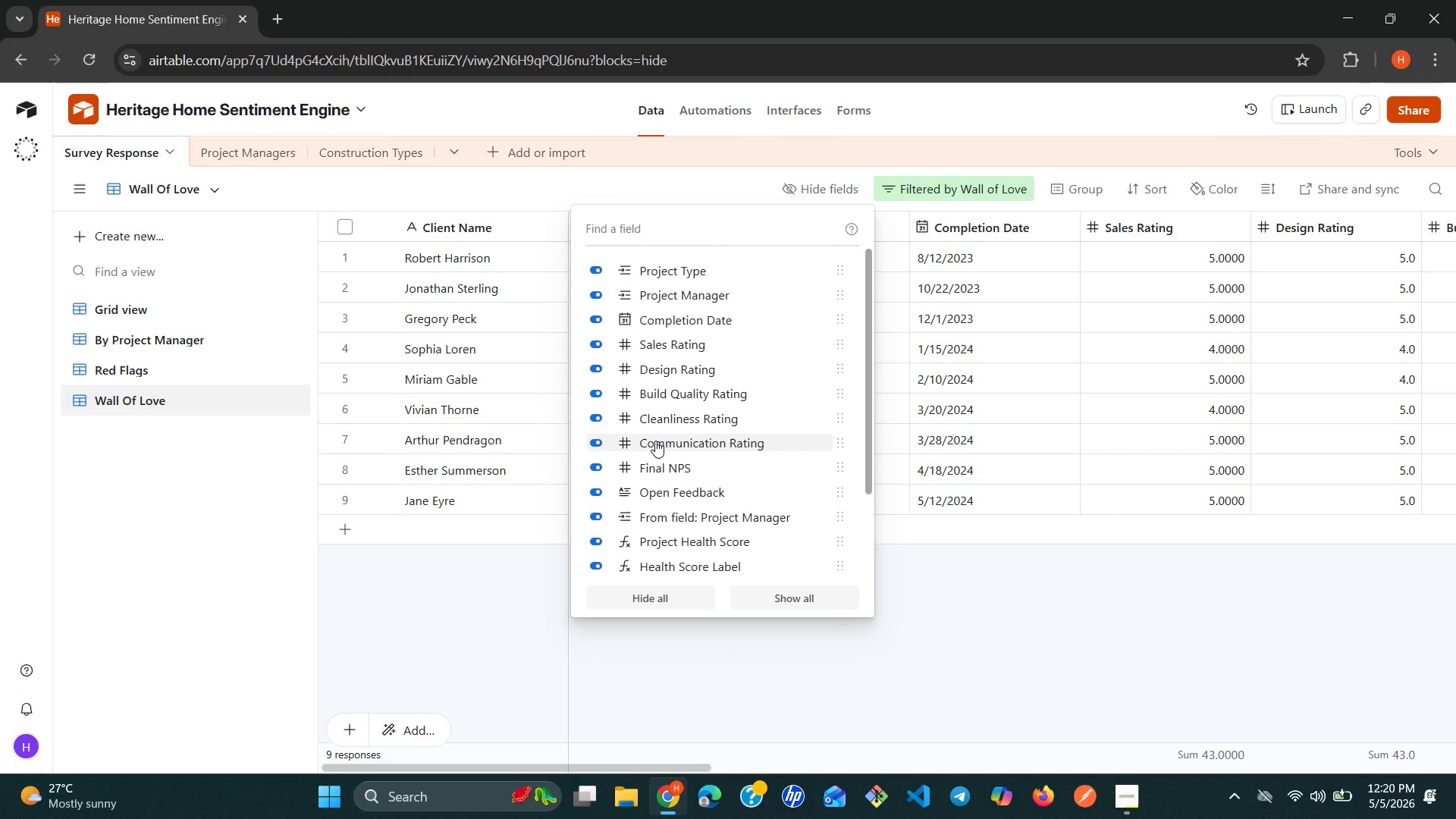 
wait(10.03)
 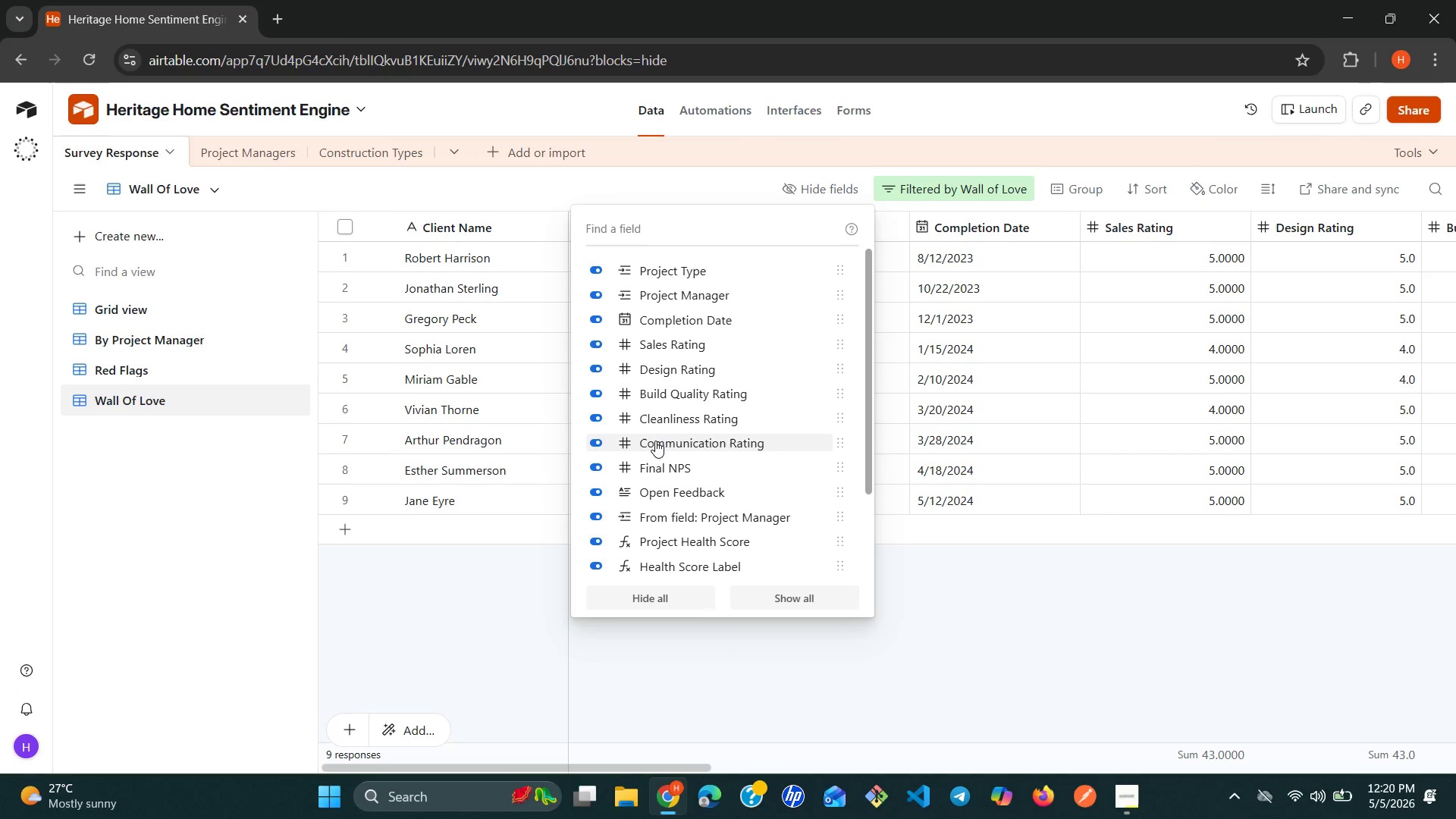 
left_click([595, 560])
 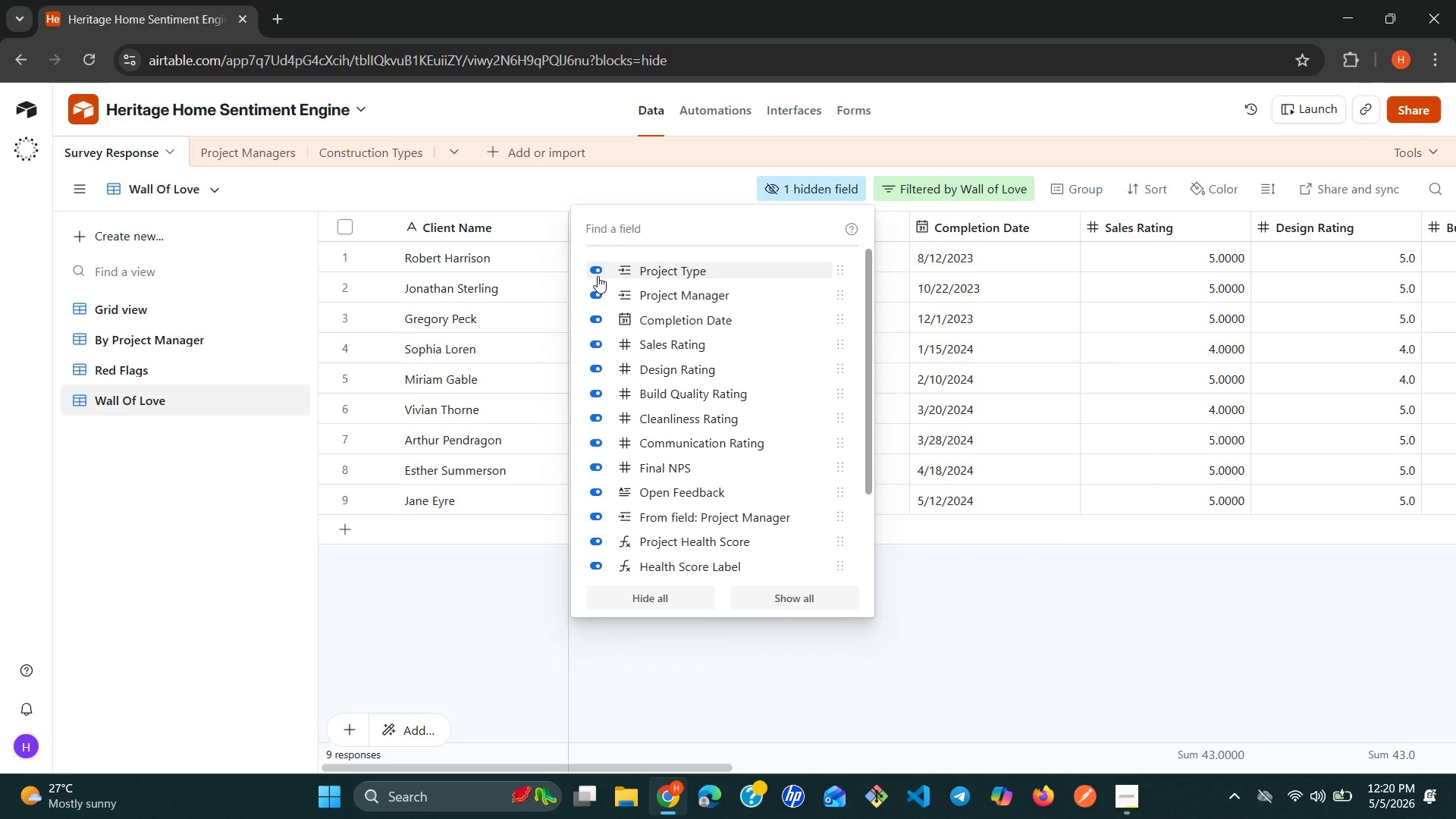 
wait(12.53)
 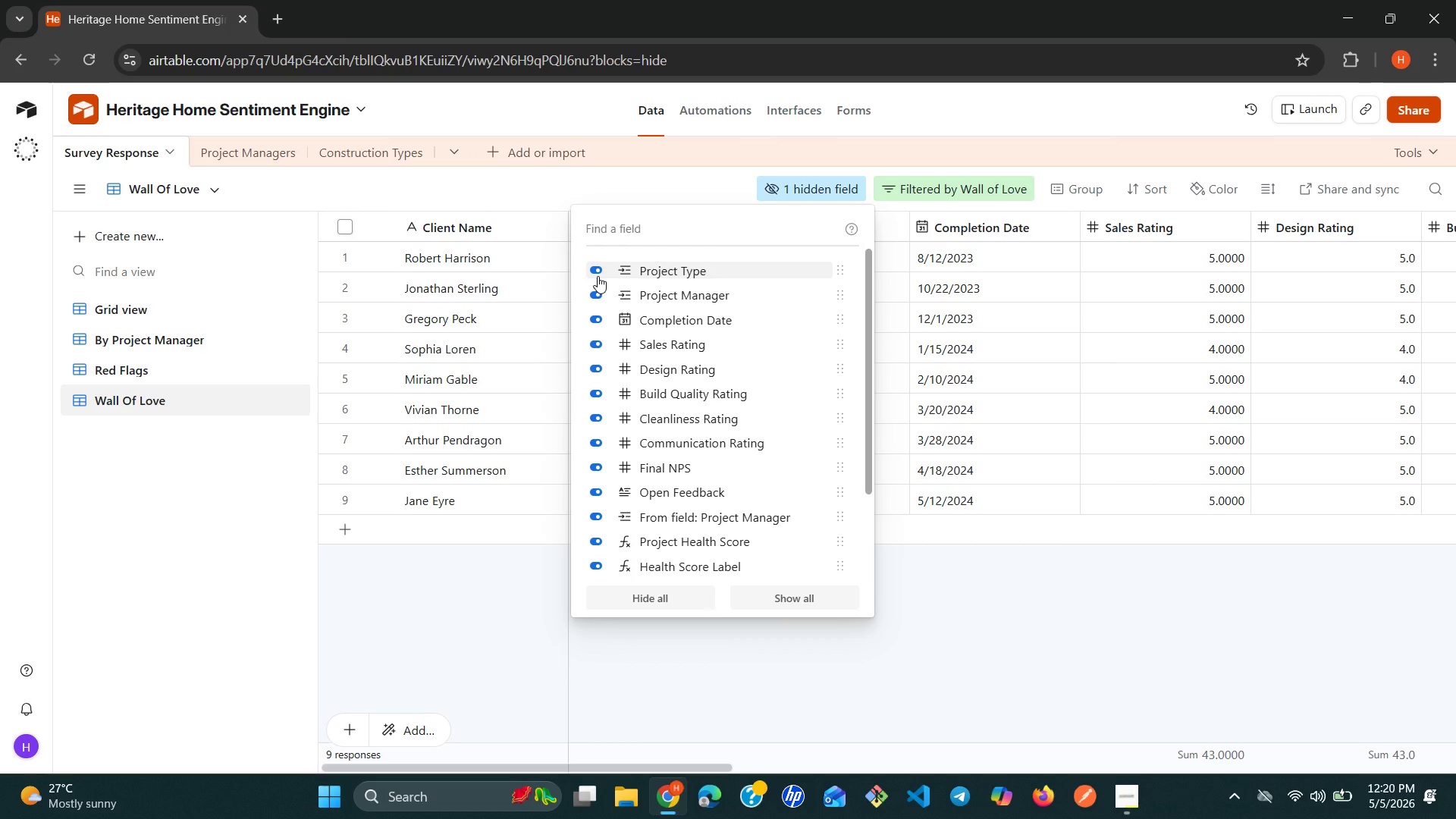 
left_click([592, 397])
 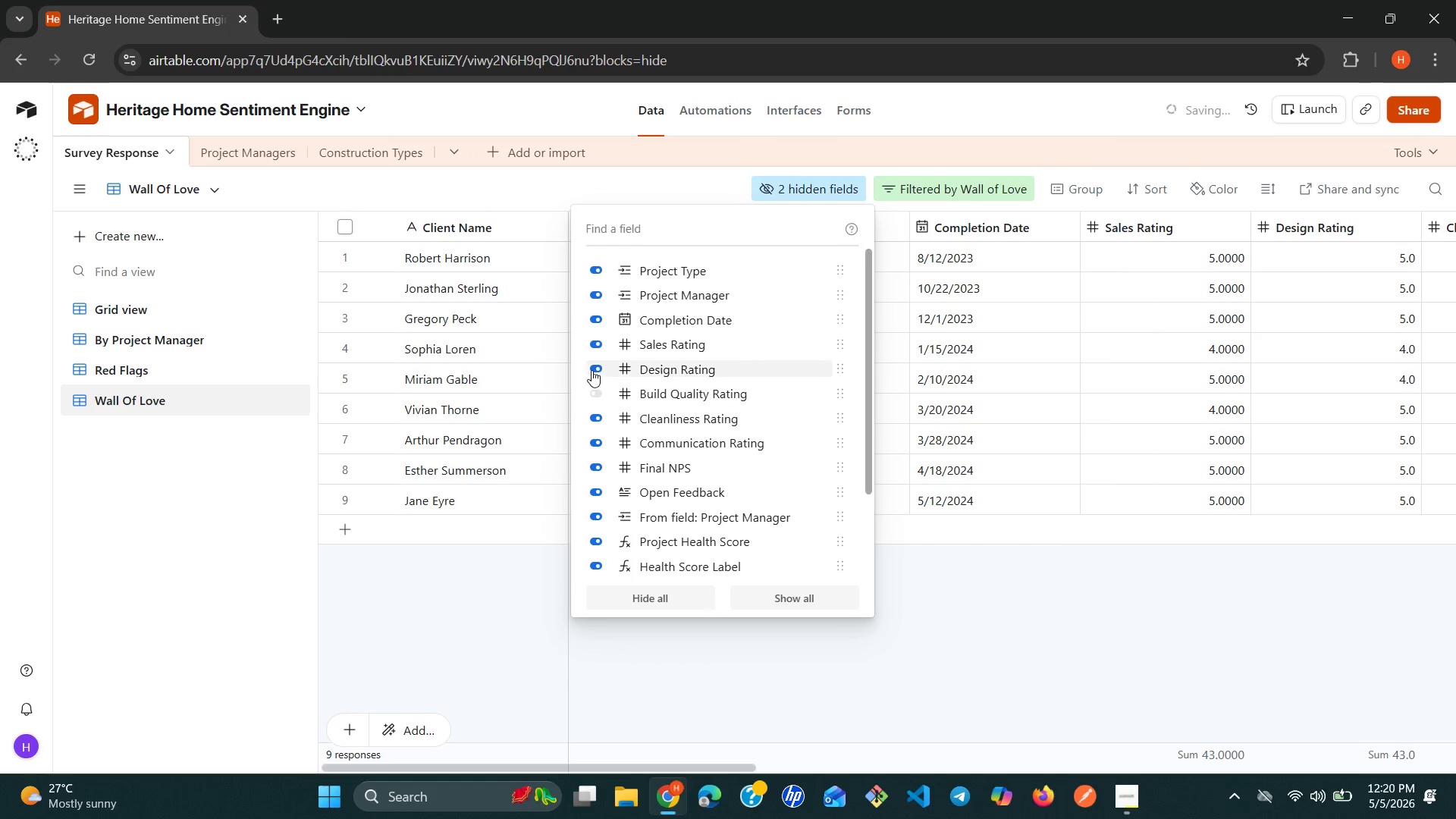 
left_click([592, 369])
 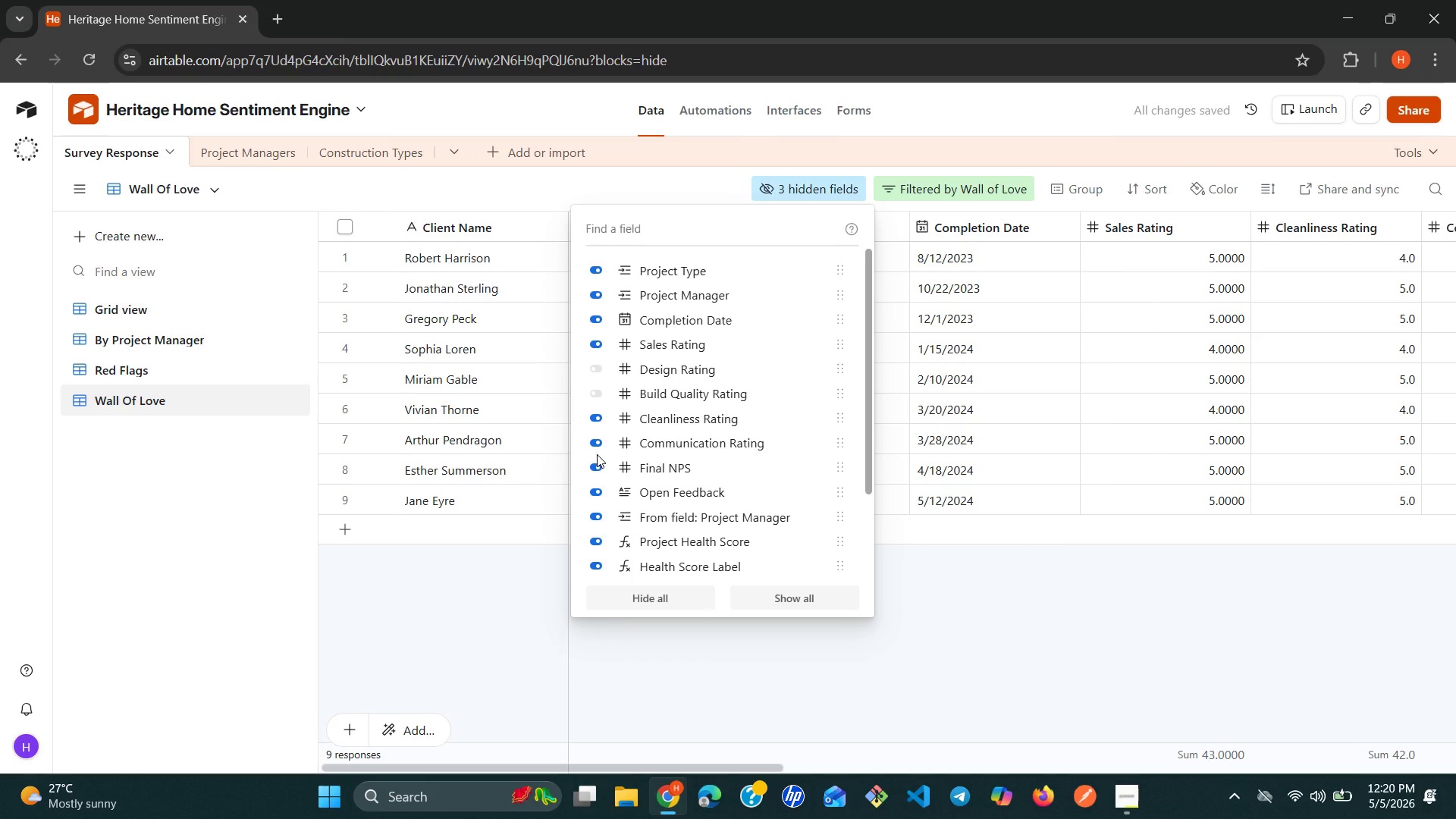 
left_click([597, 444])
 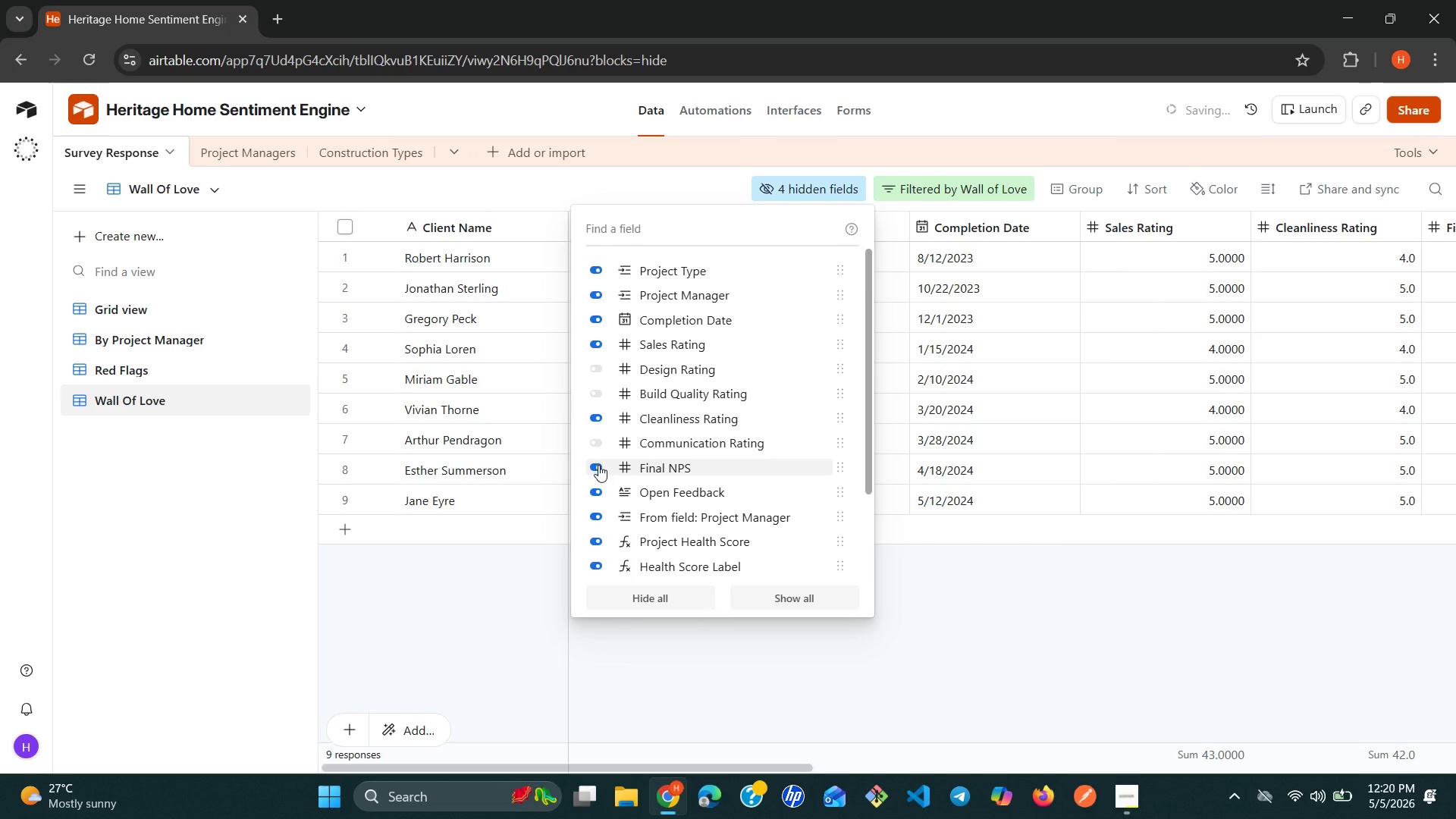 
left_click([598, 467])
 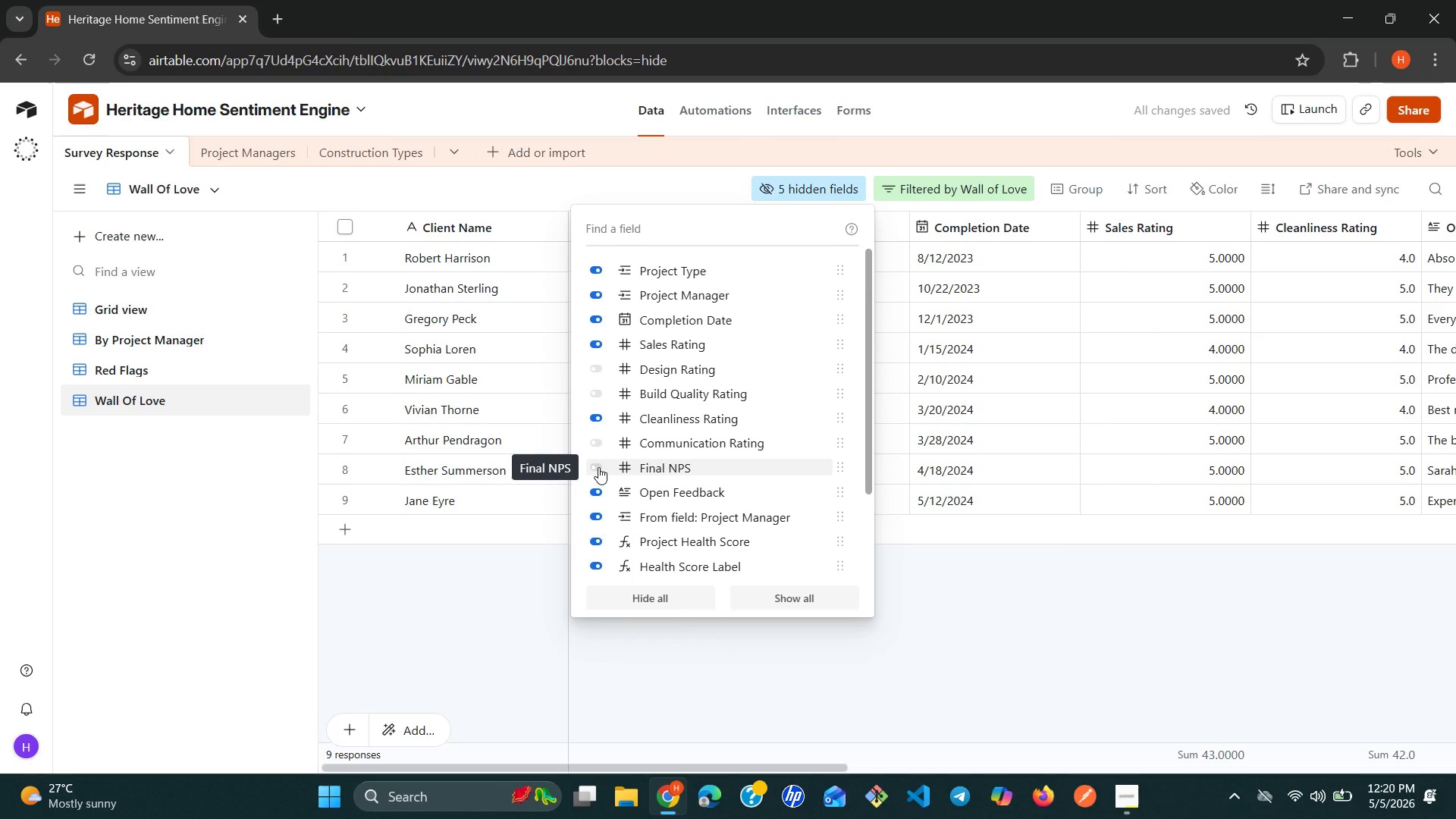 
left_click([598, 467])
 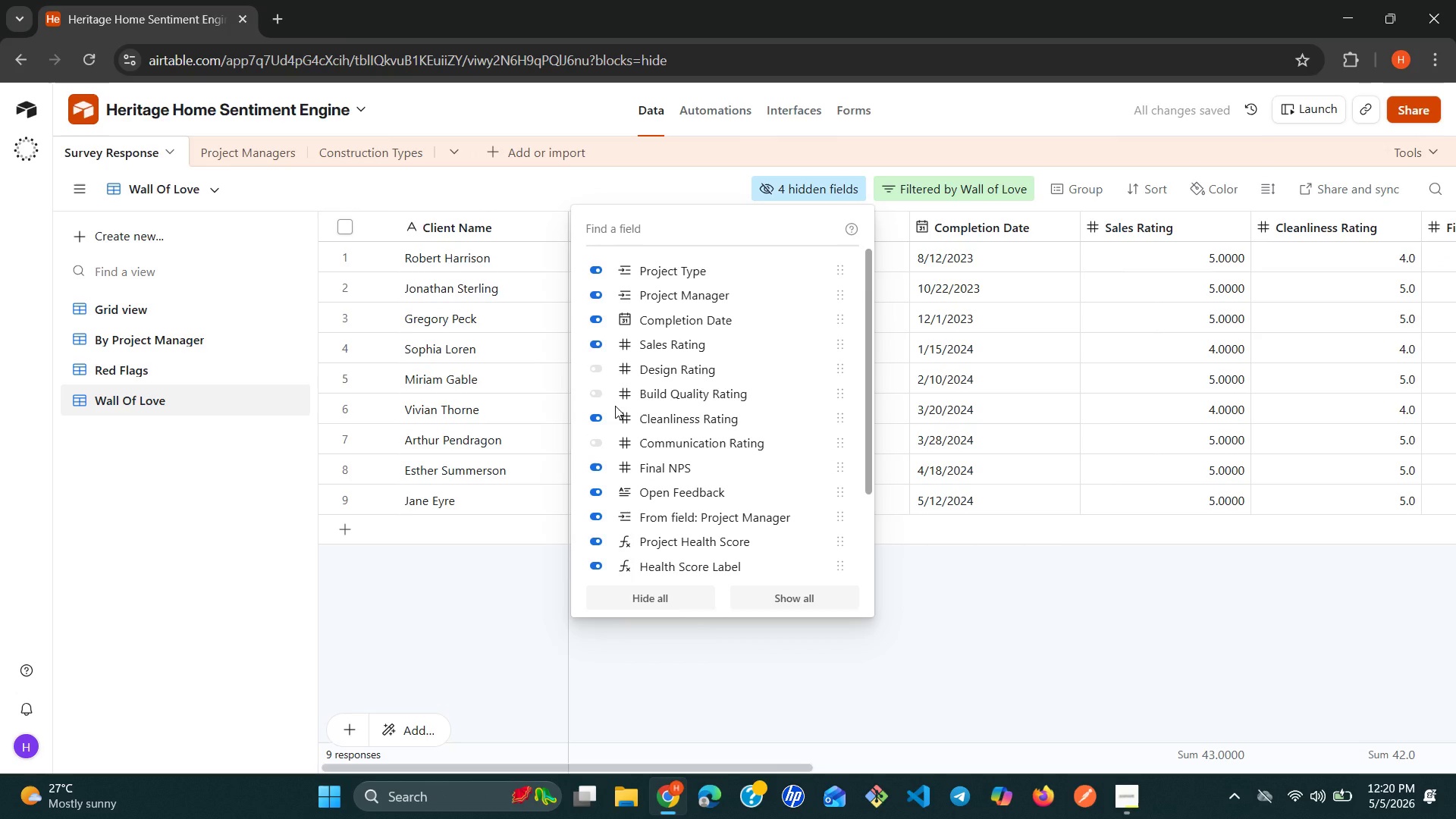 
wait(10.02)
 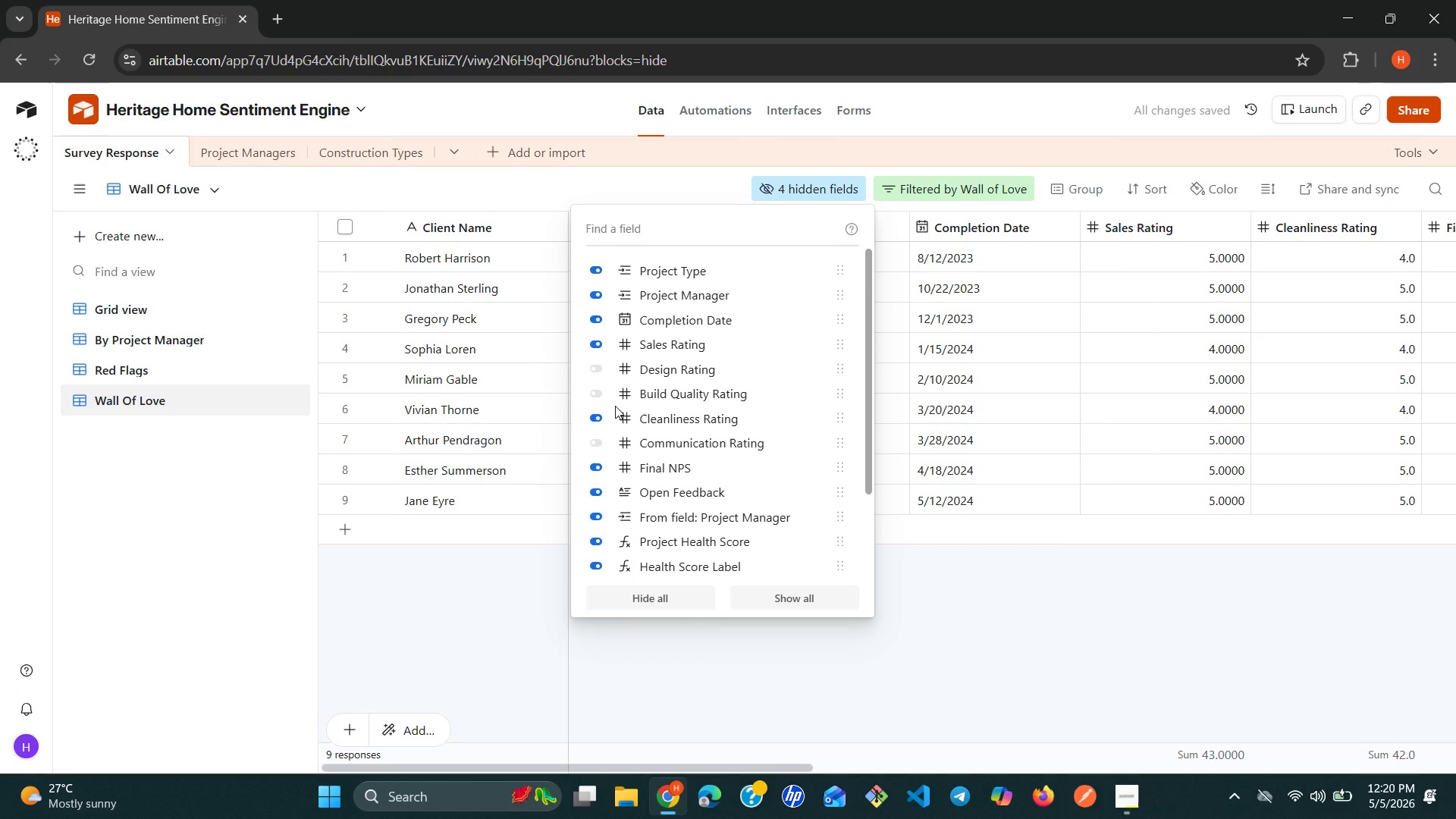 
left_click([591, 495])
 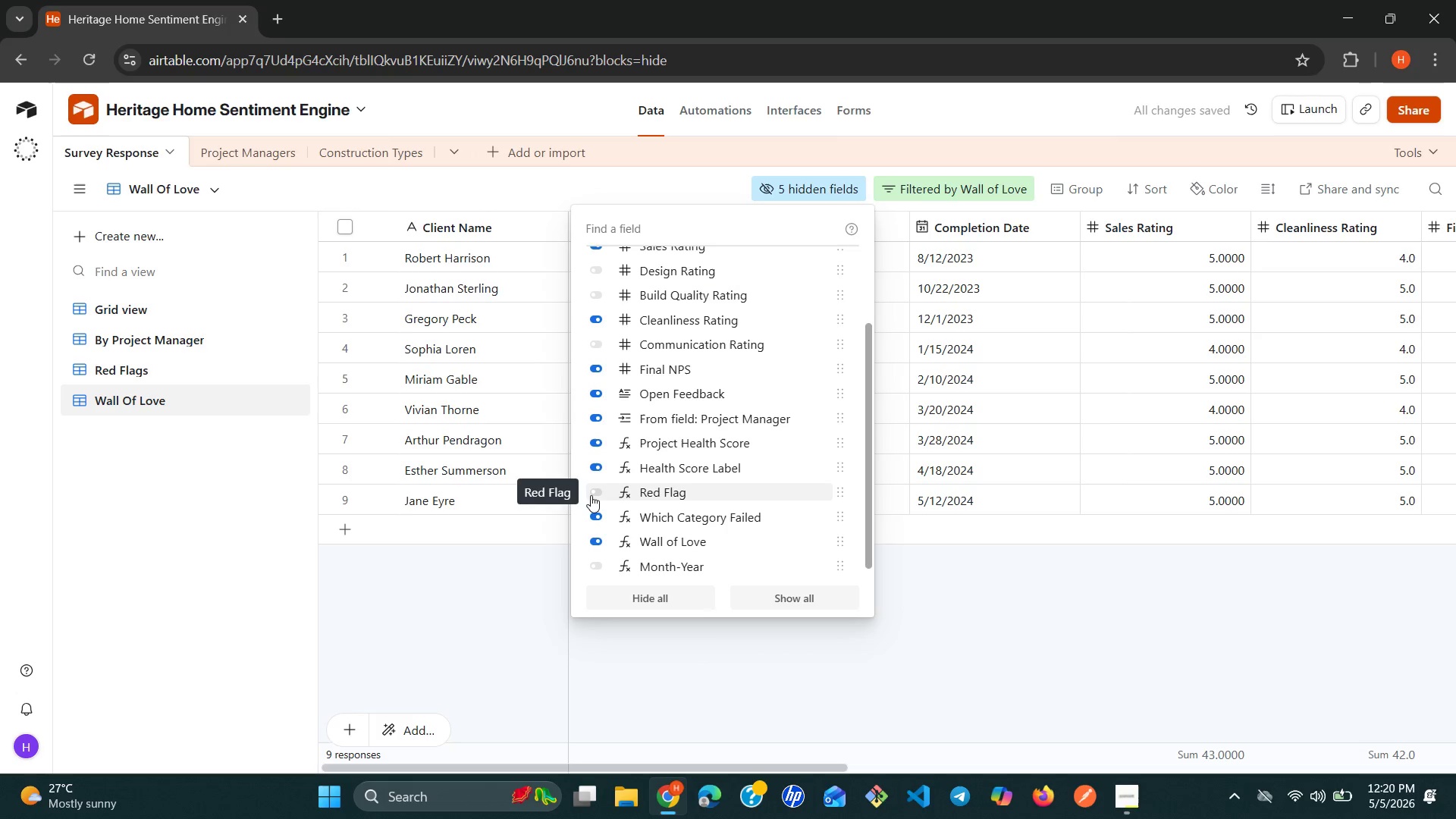 
wait(7.48)
 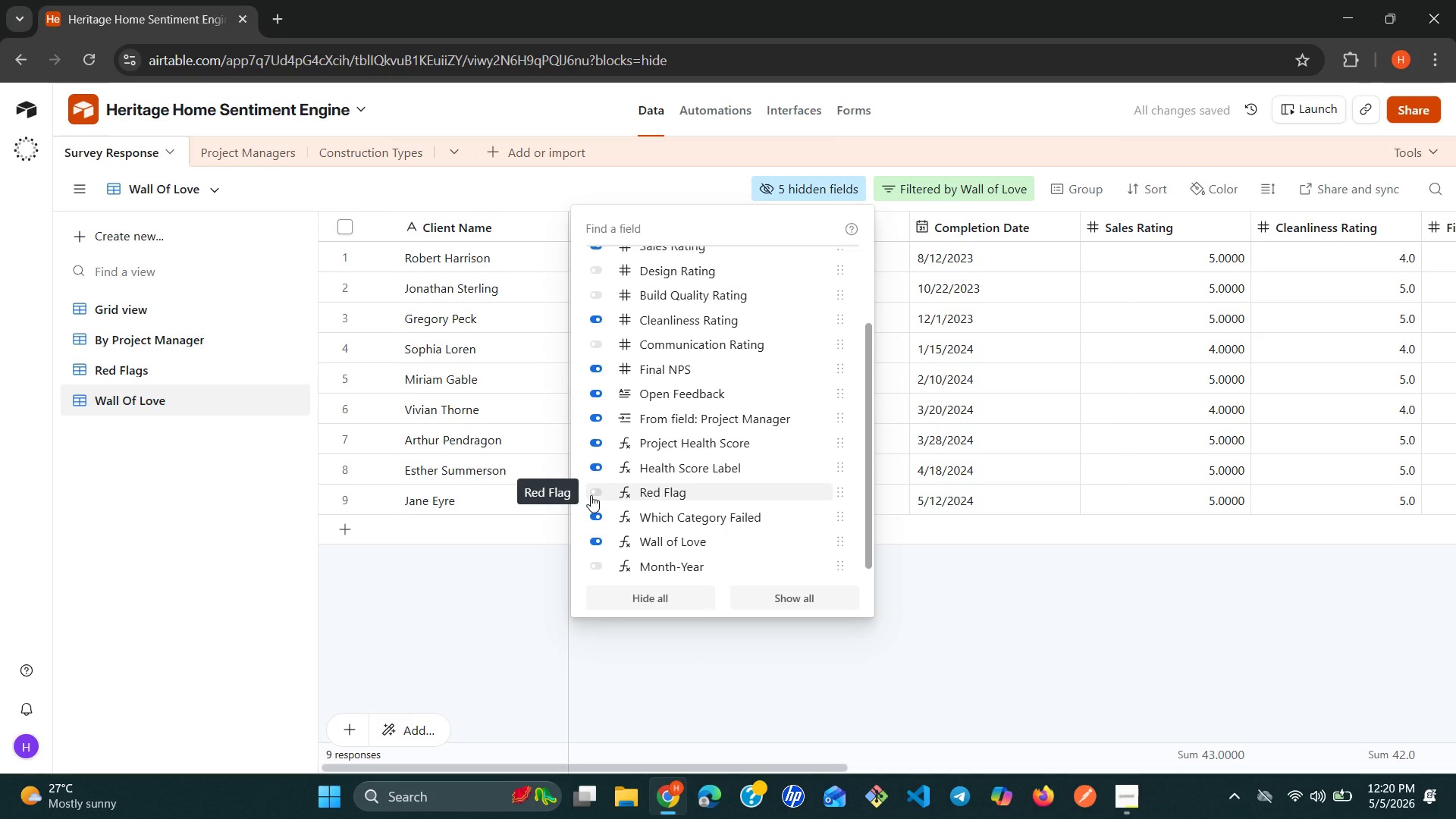 
mouse_move([625, 503])
 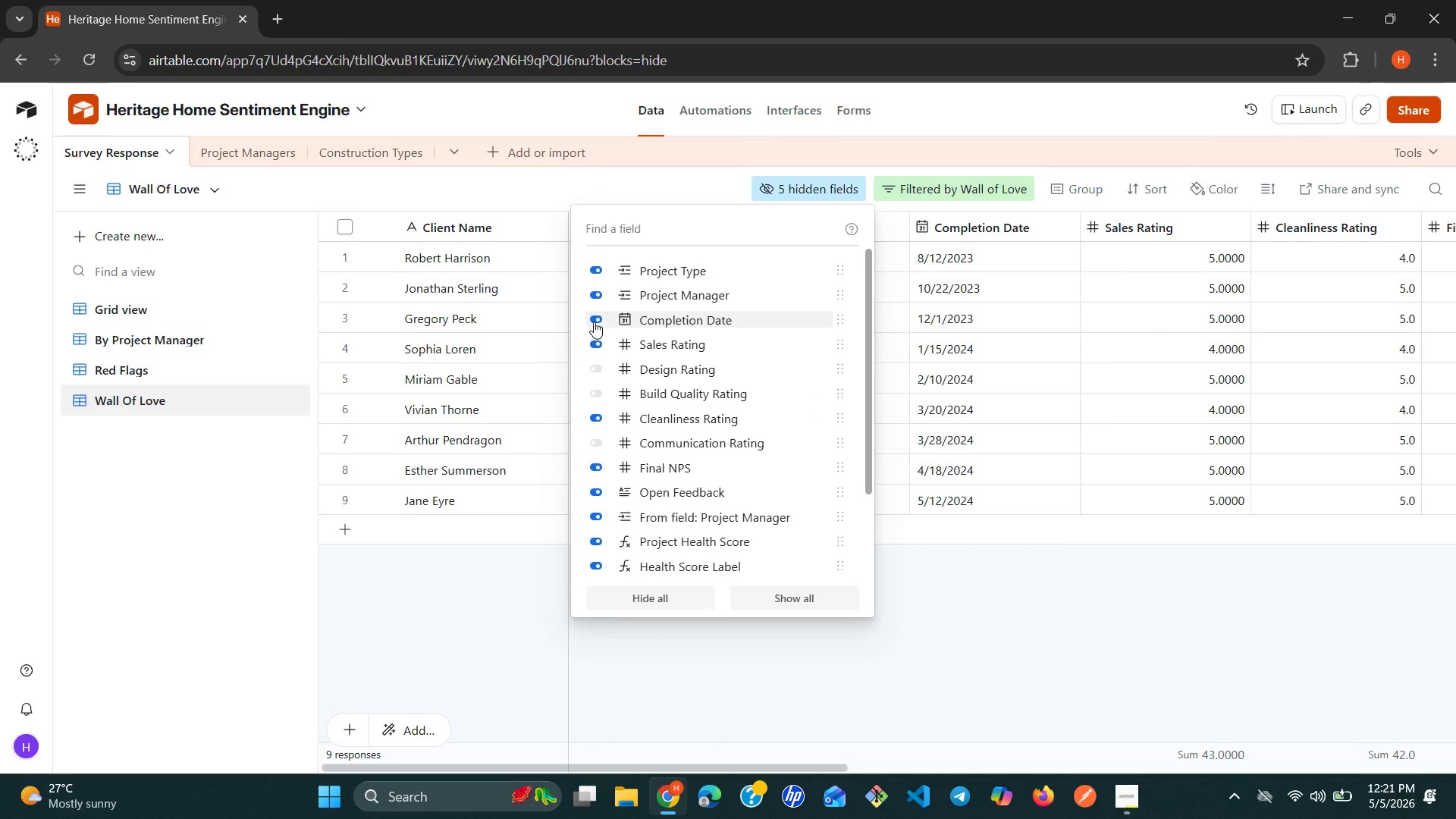 
left_click([589, 317])
 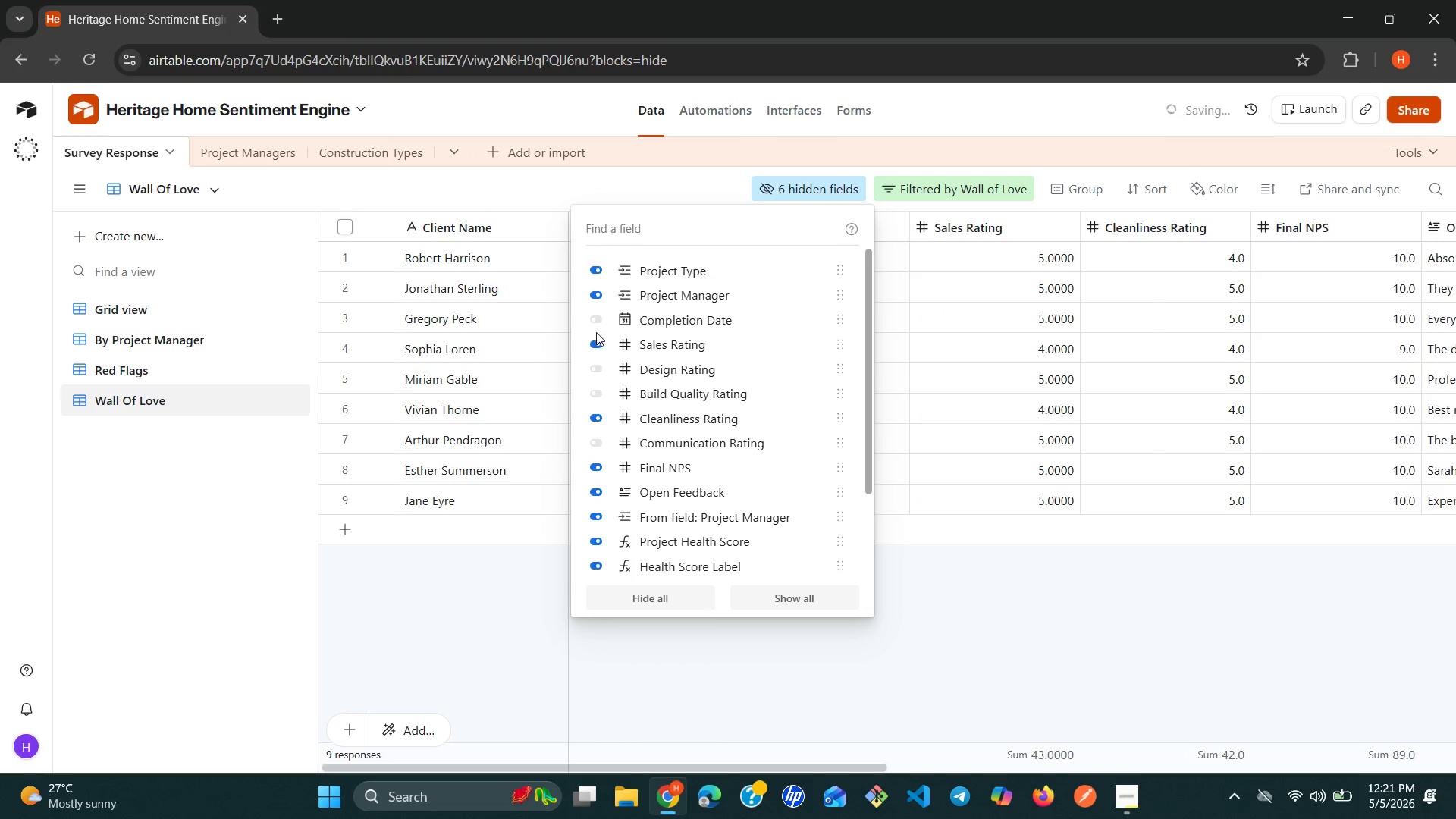 
left_click([596, 333])
 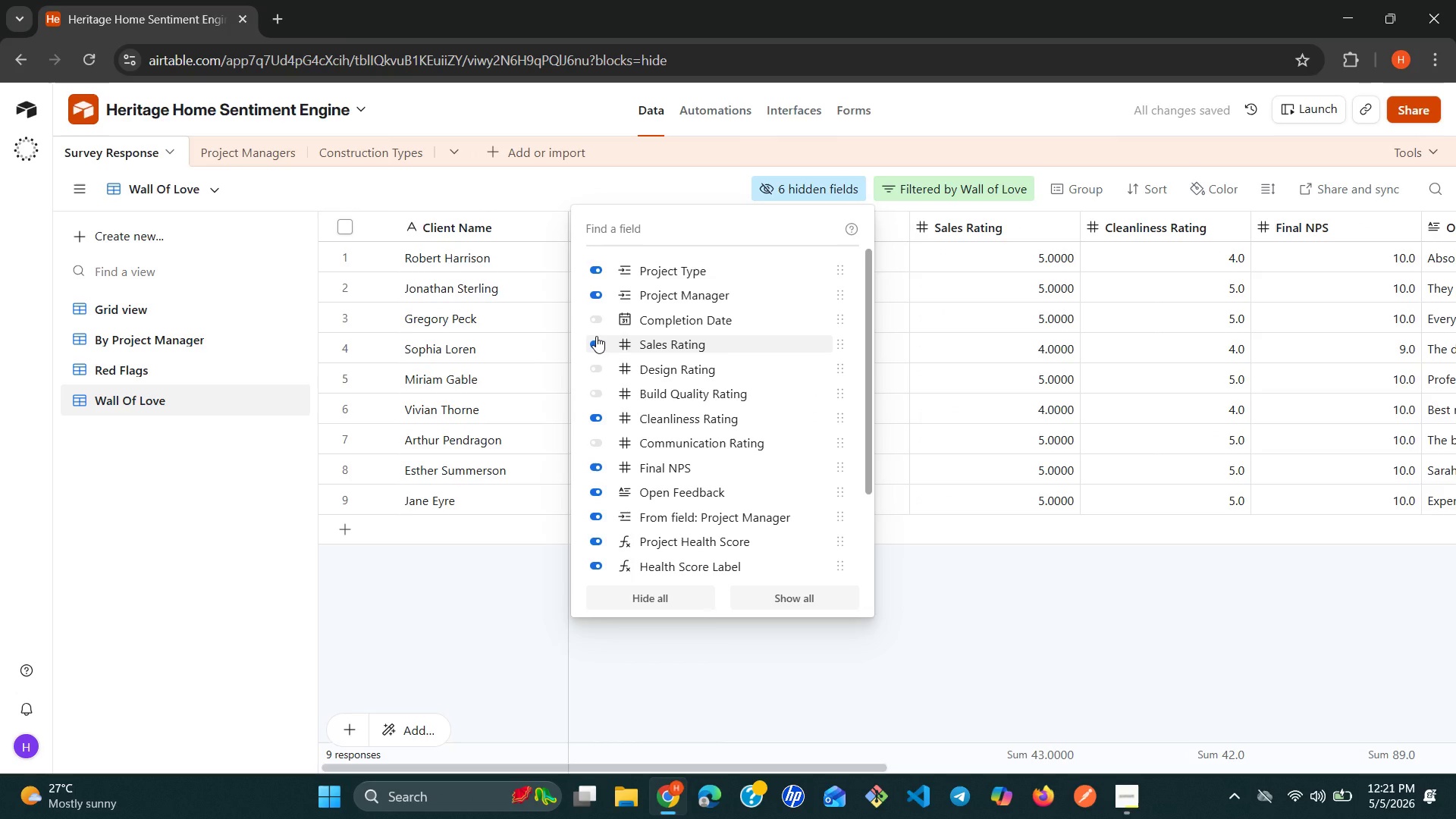 
left_click([596, 336])
 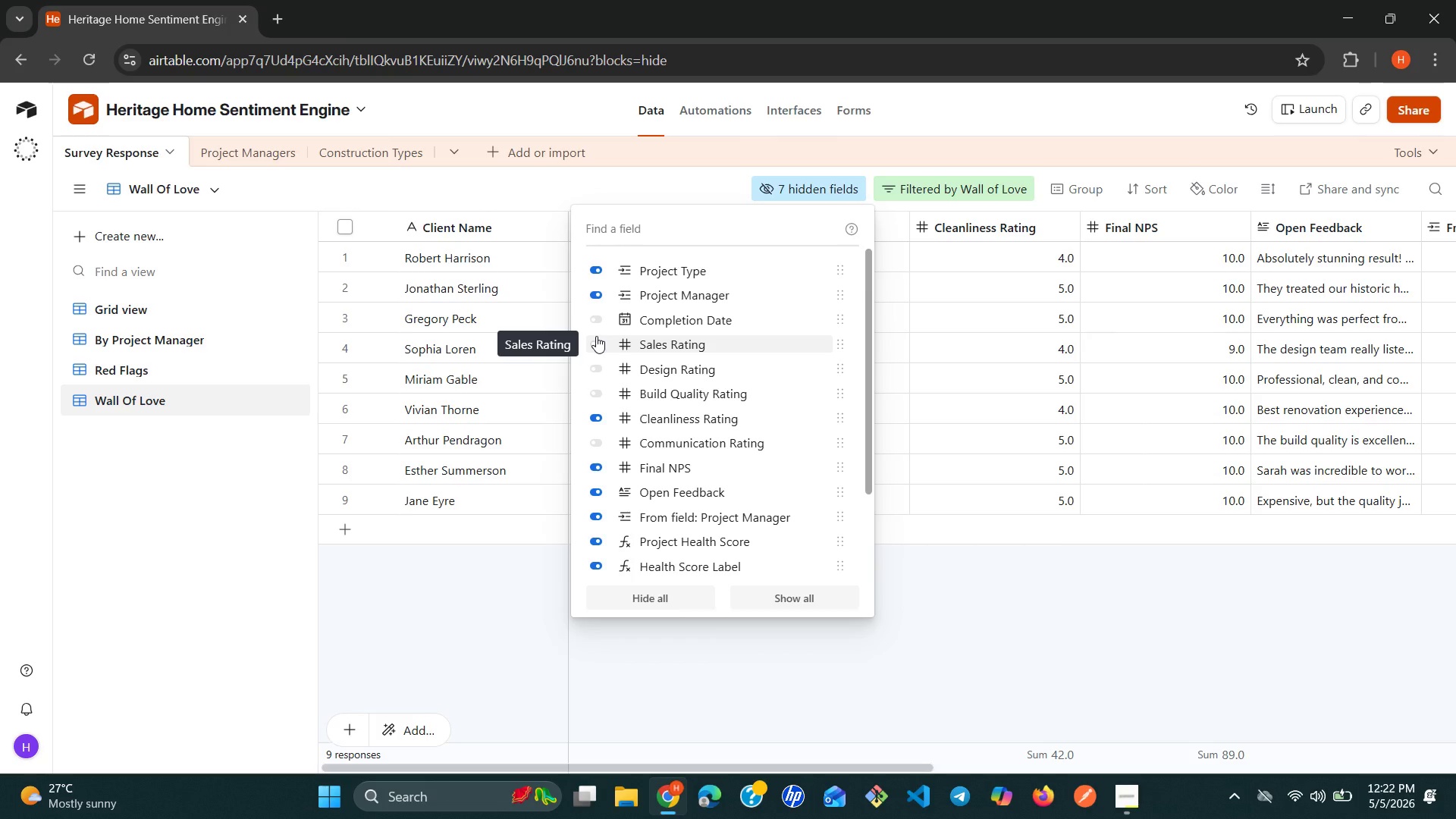 
wait(59.69)
 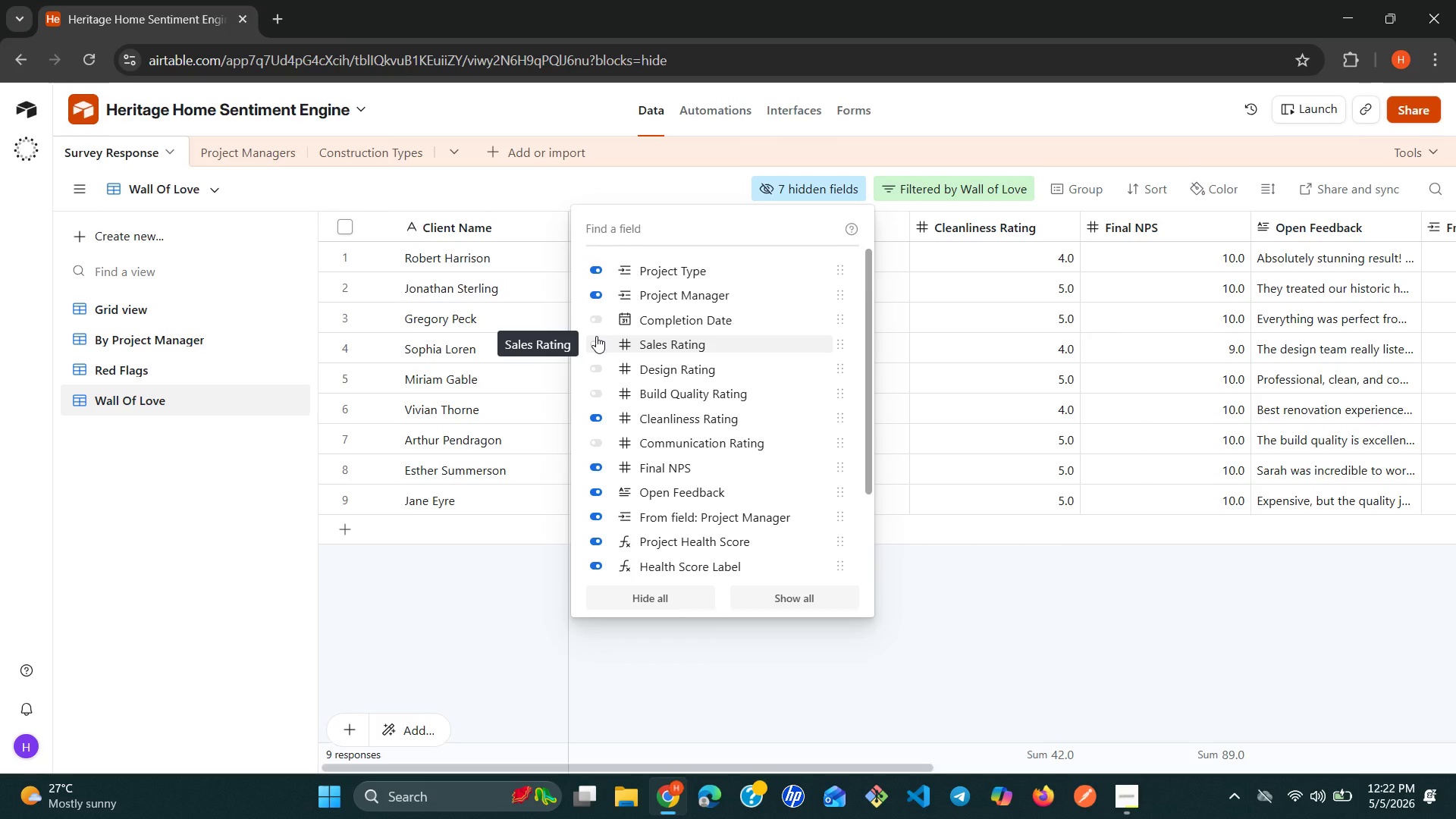 
left_click([601, 419])
 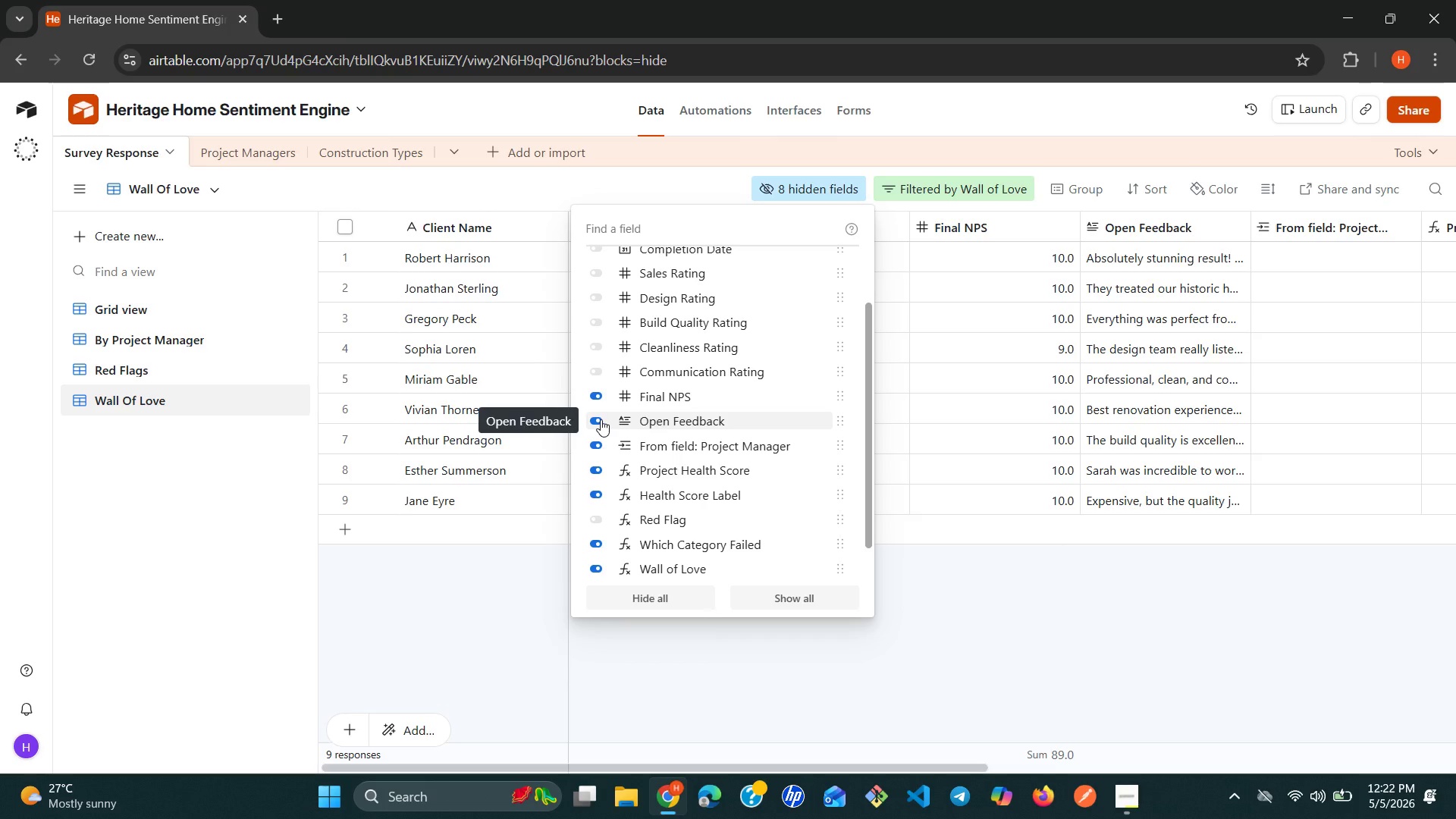 
wait(14.98)
 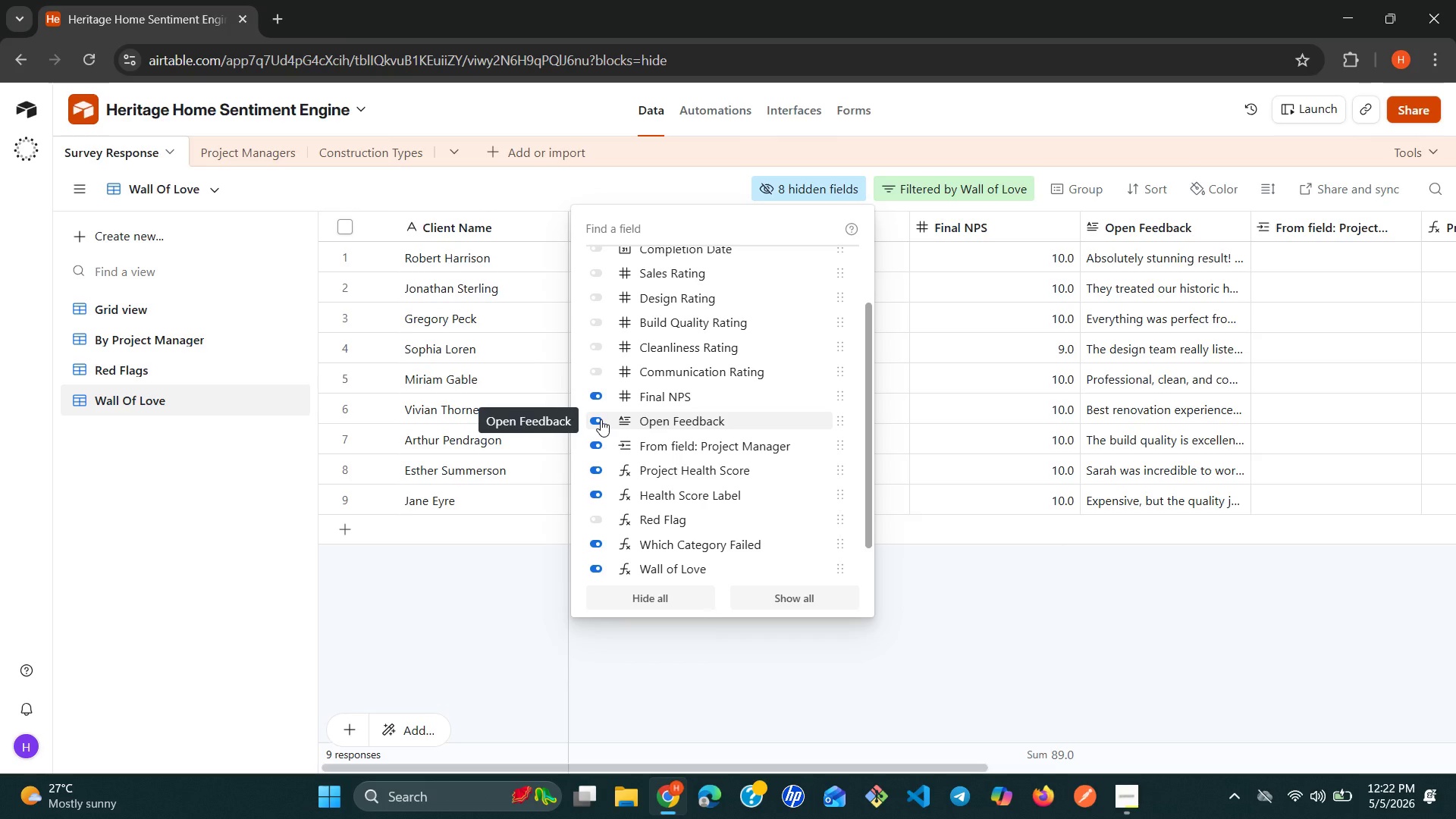 
left_click([593, 443])
 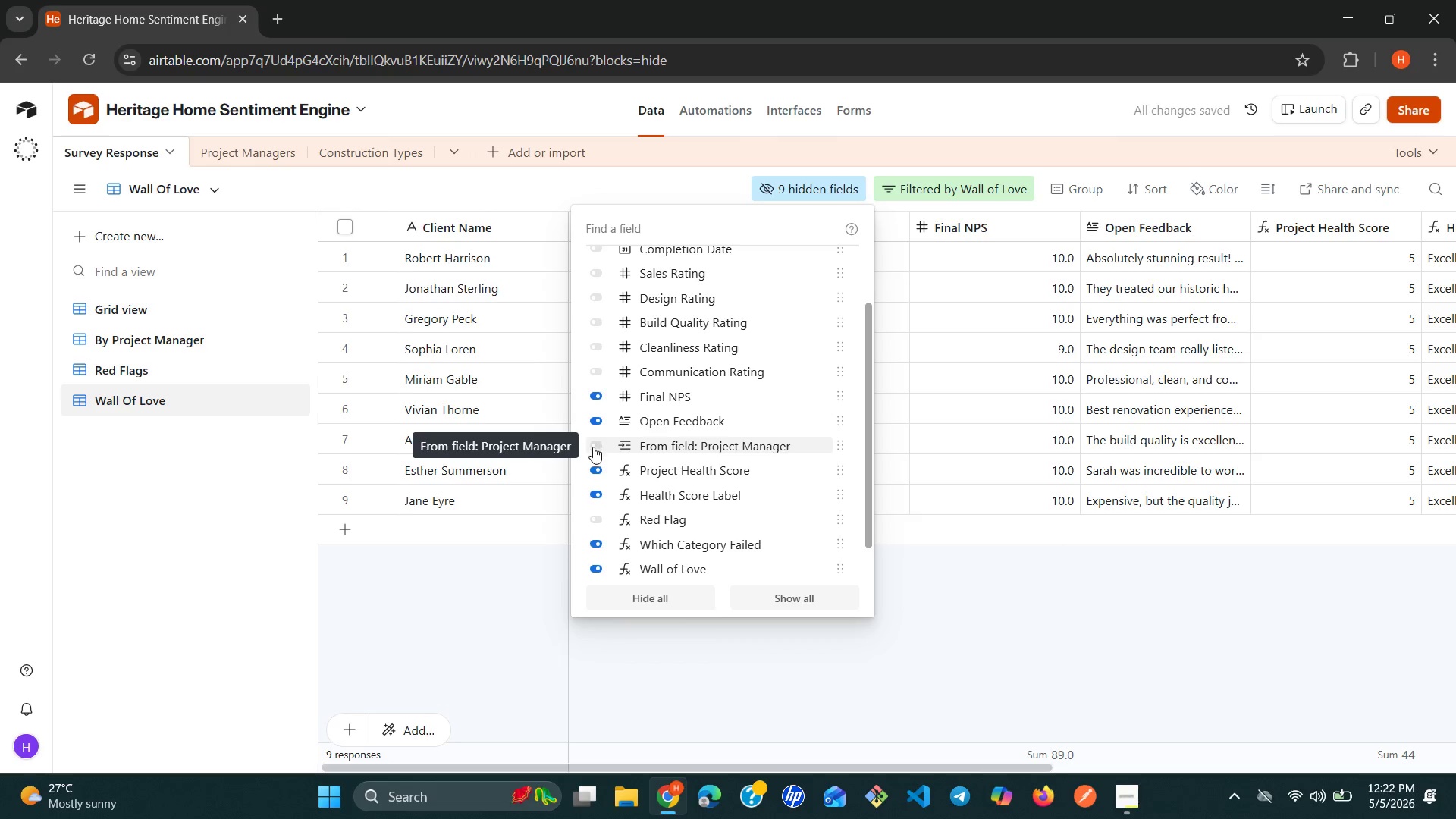 
mouse_move([601, 480])
 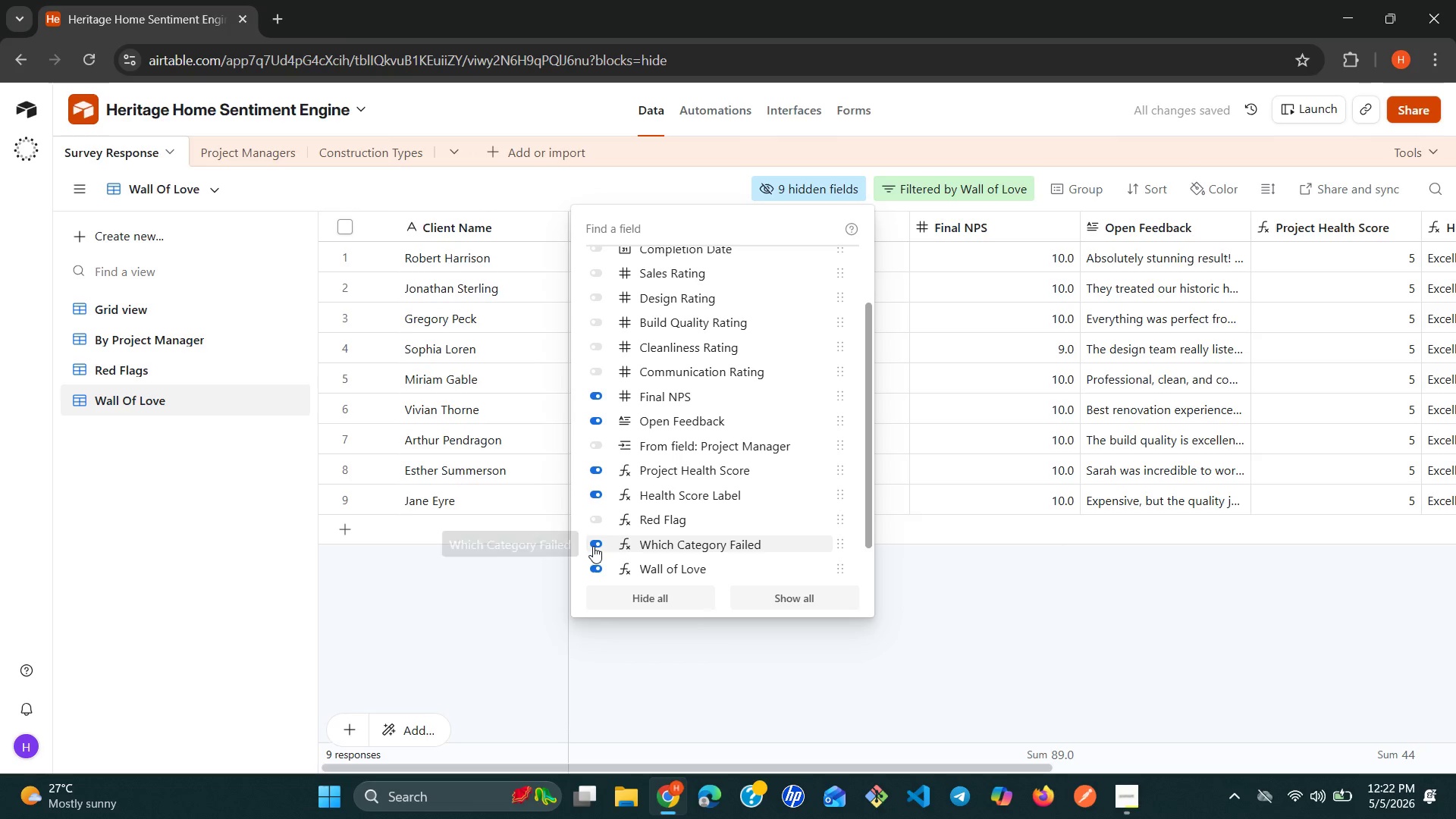 
left_click([593, 546])
 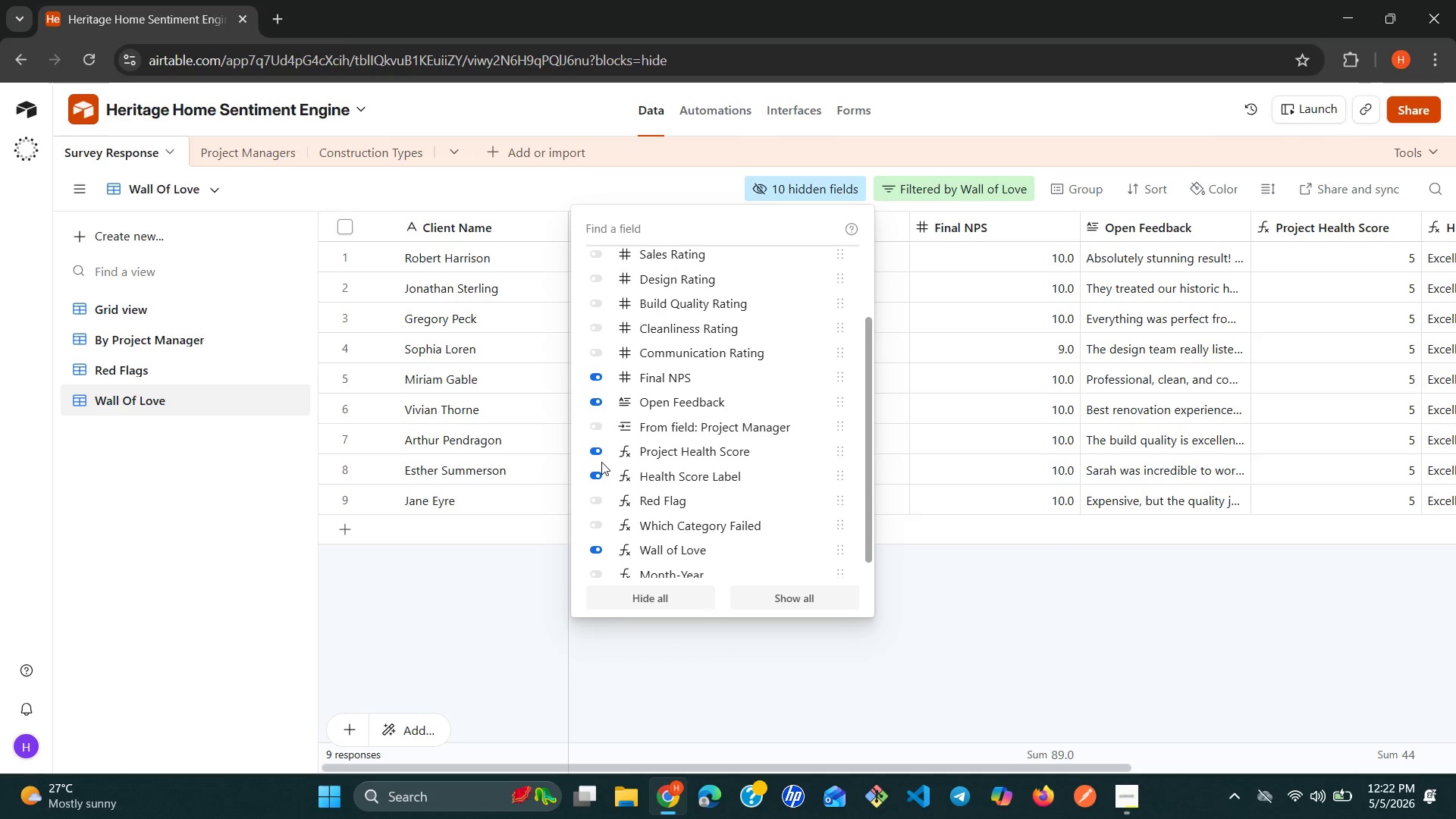 
wait(16.86)
 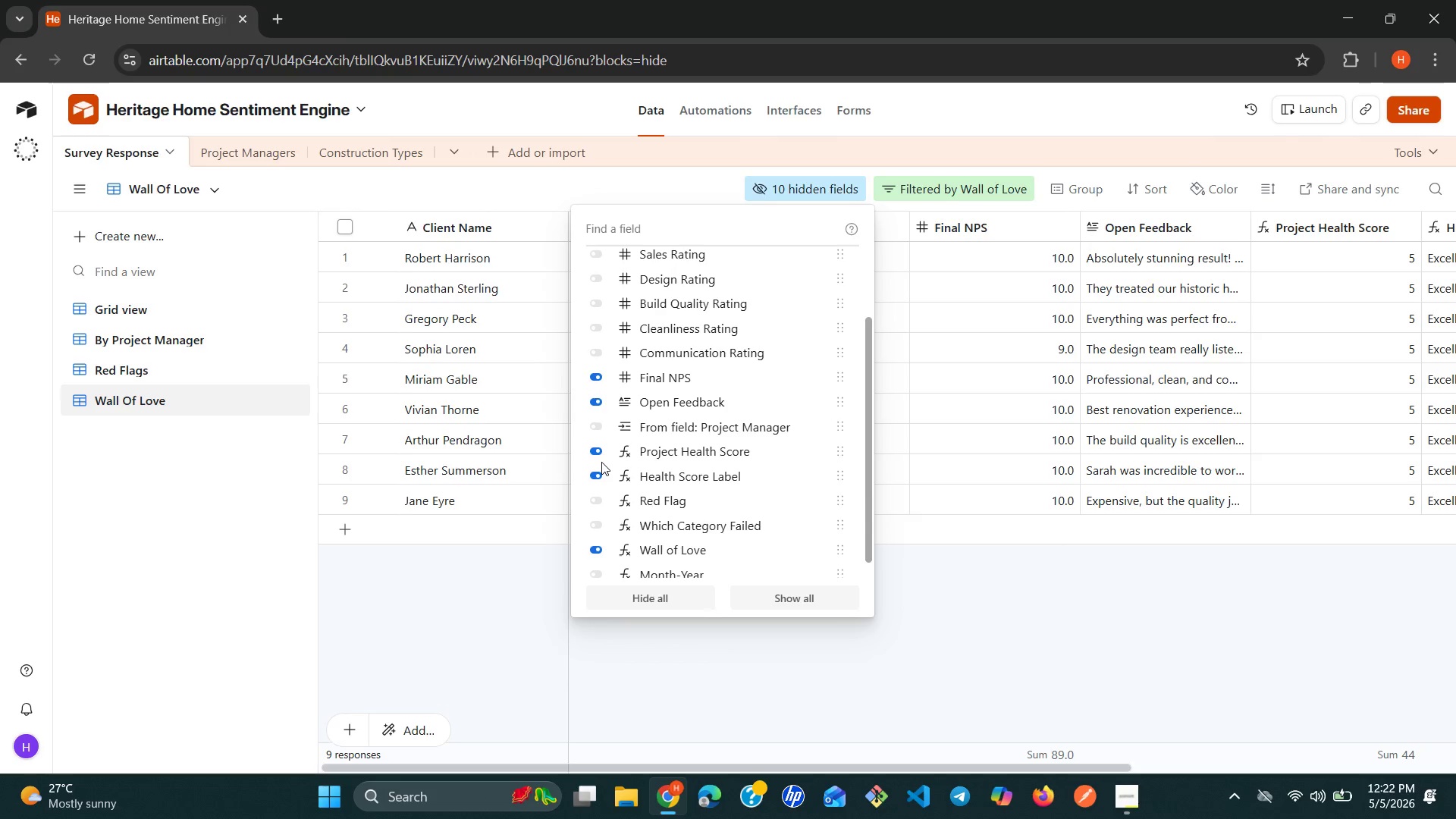 
left_click([601, 550])
 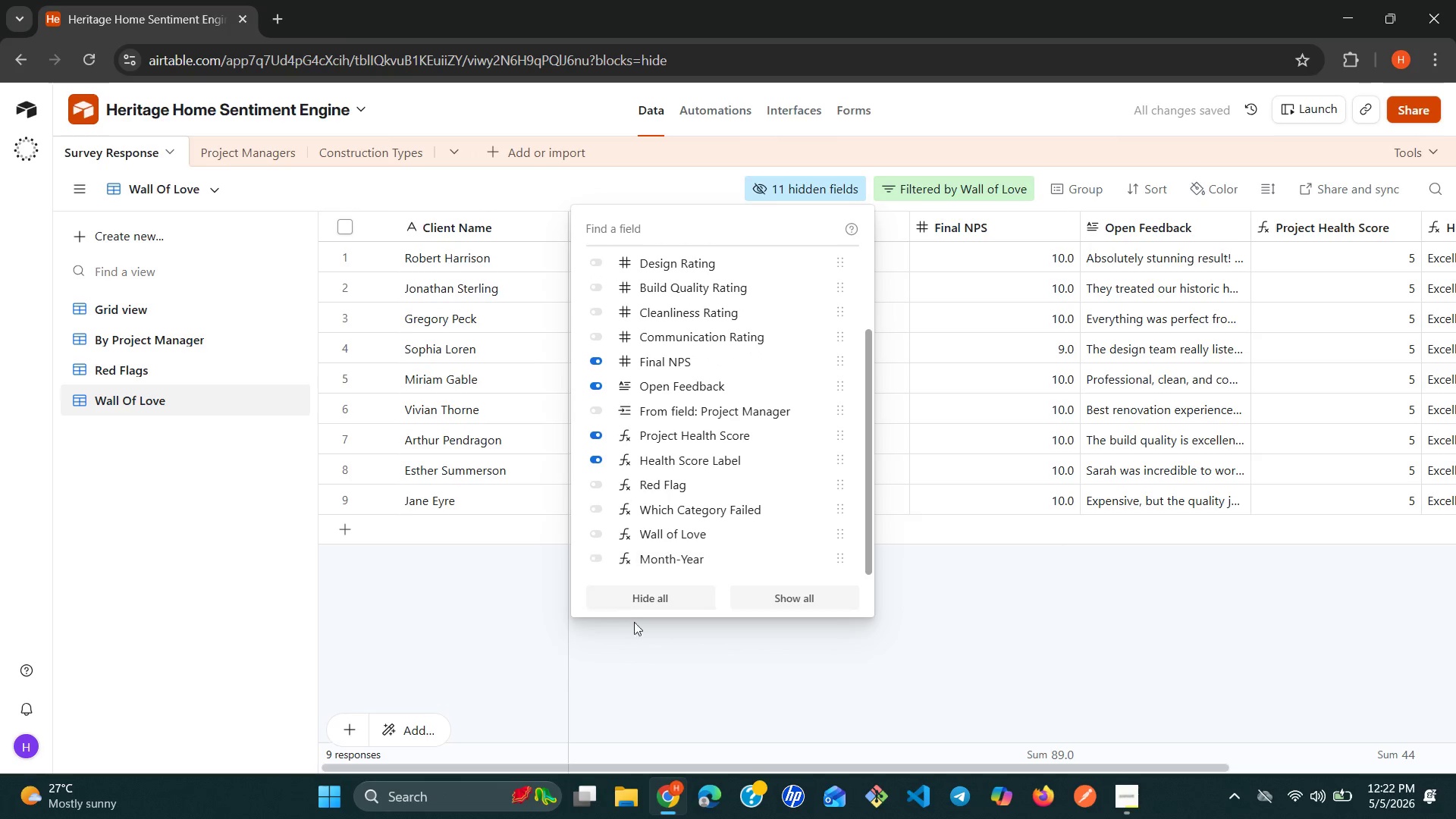 
left_click([635, 651])
 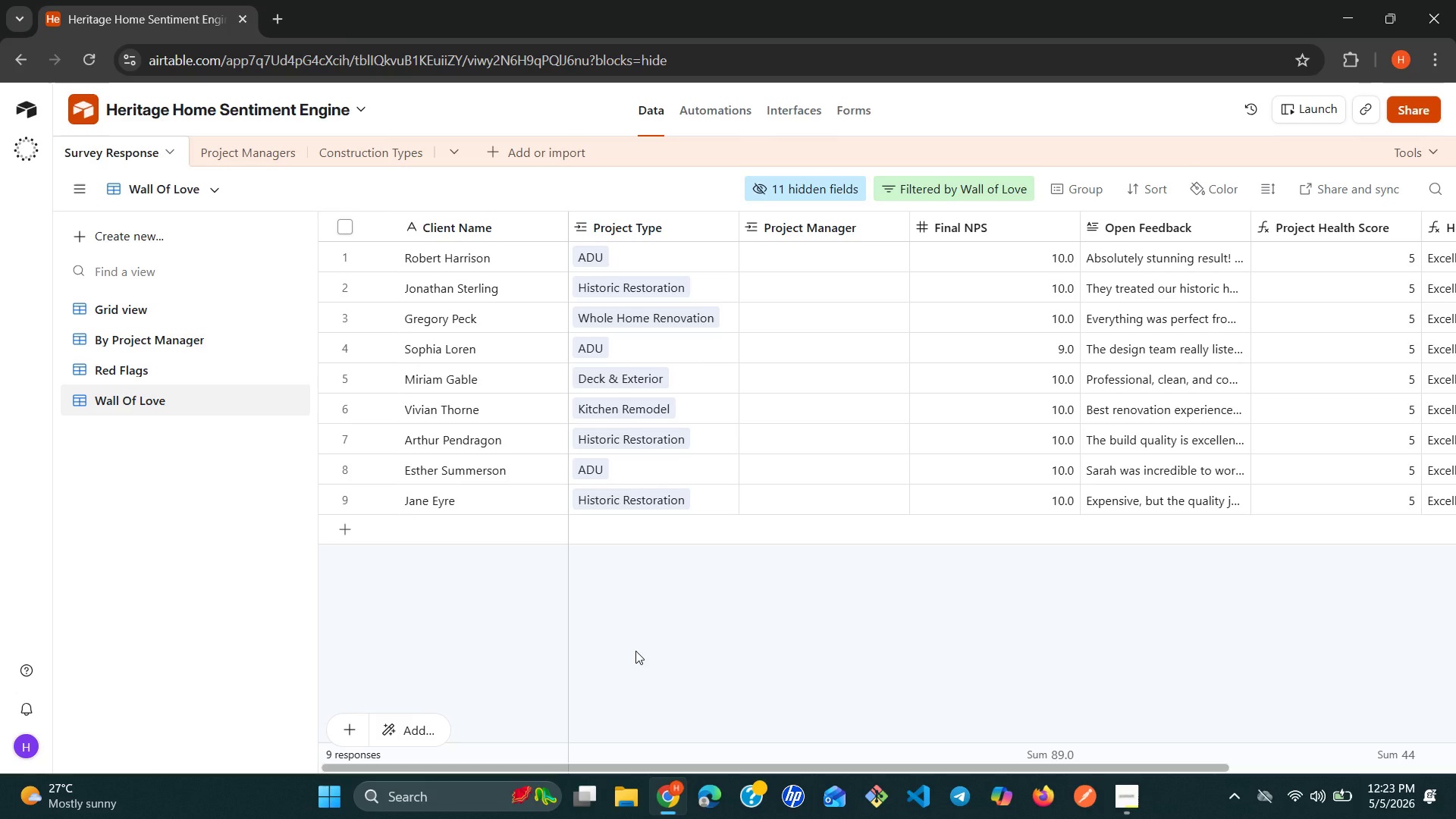 
wait(50.47)
 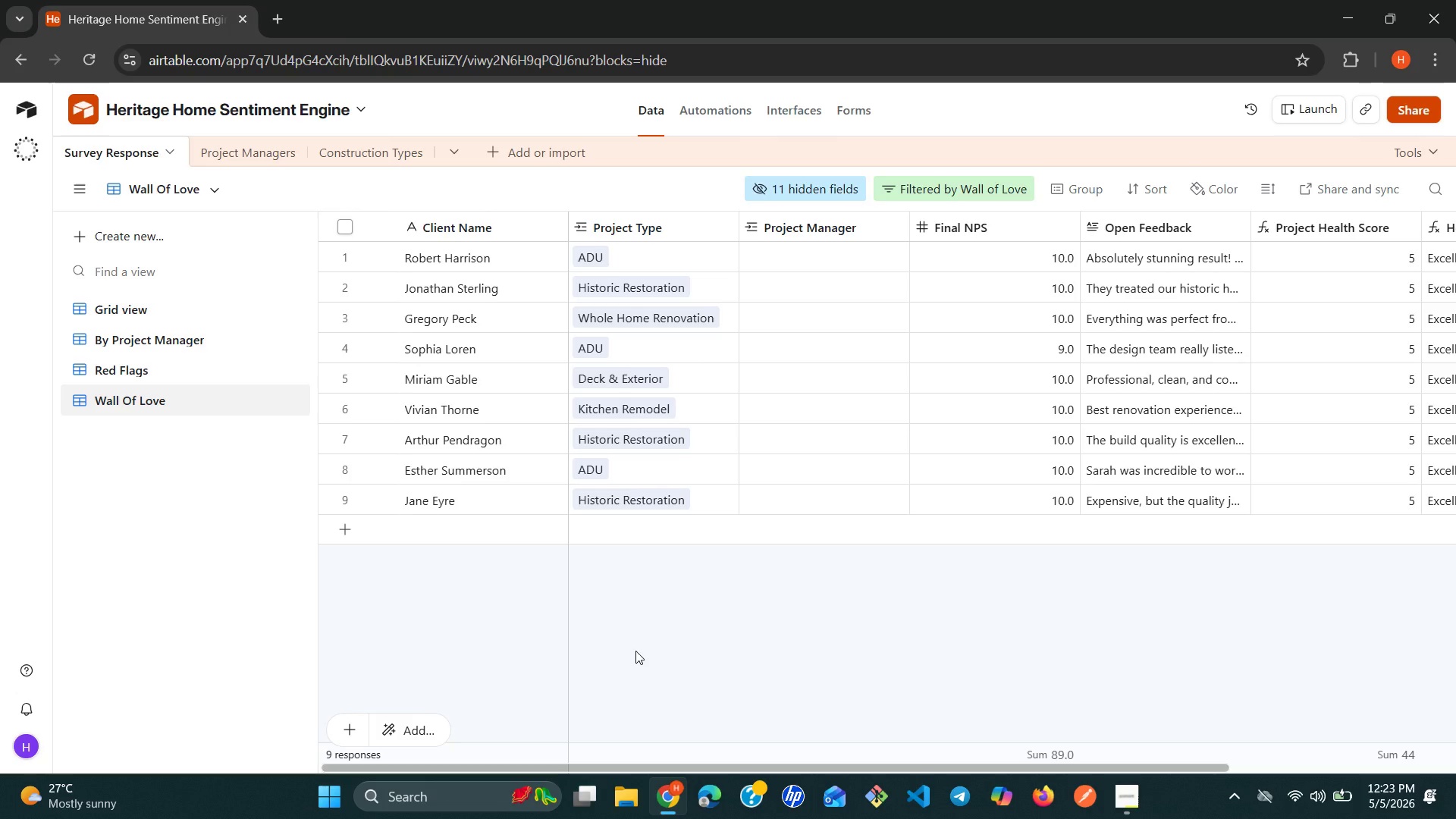 
left_click([774, 100])
 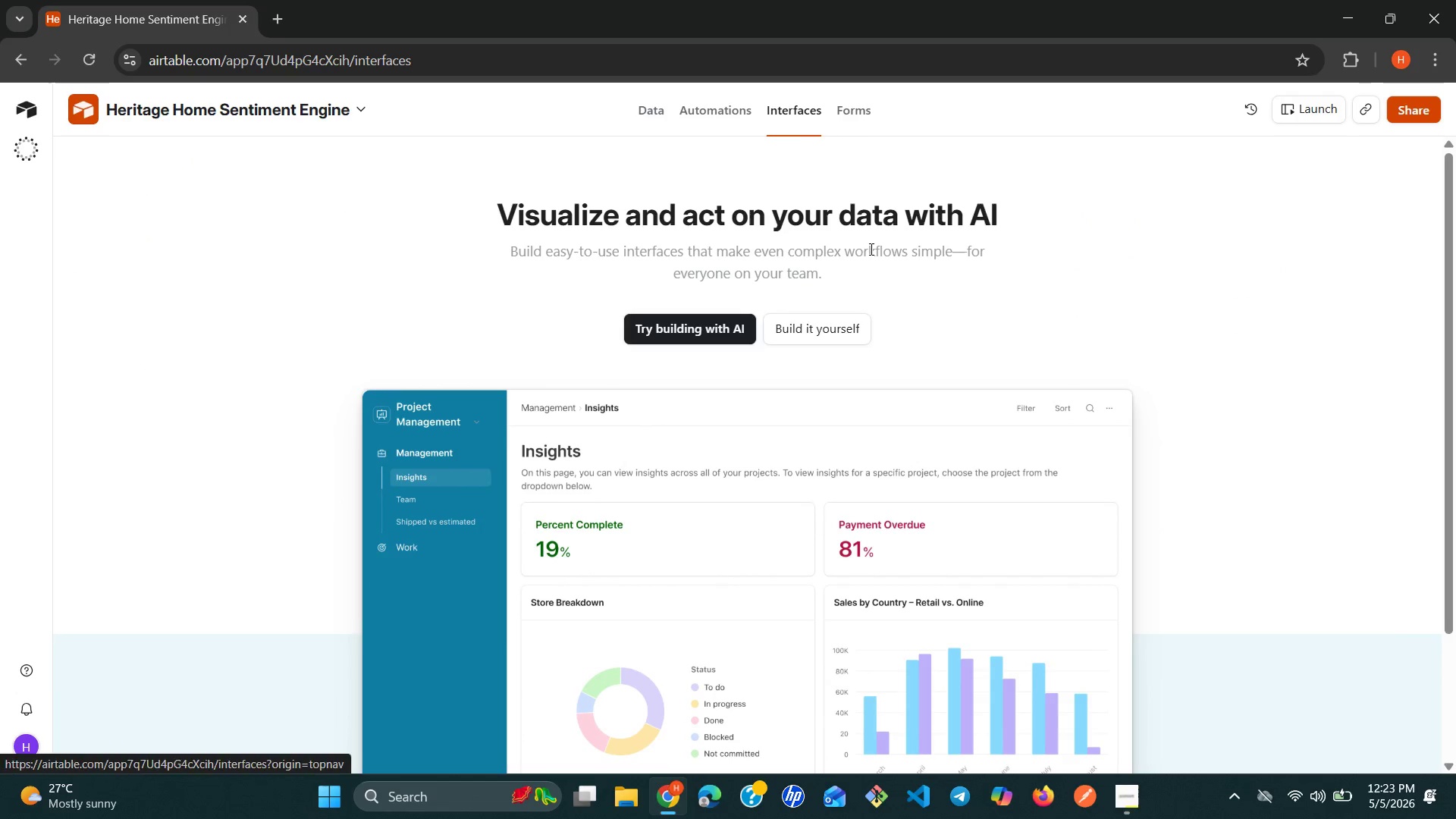 
left_click([815, 330])
 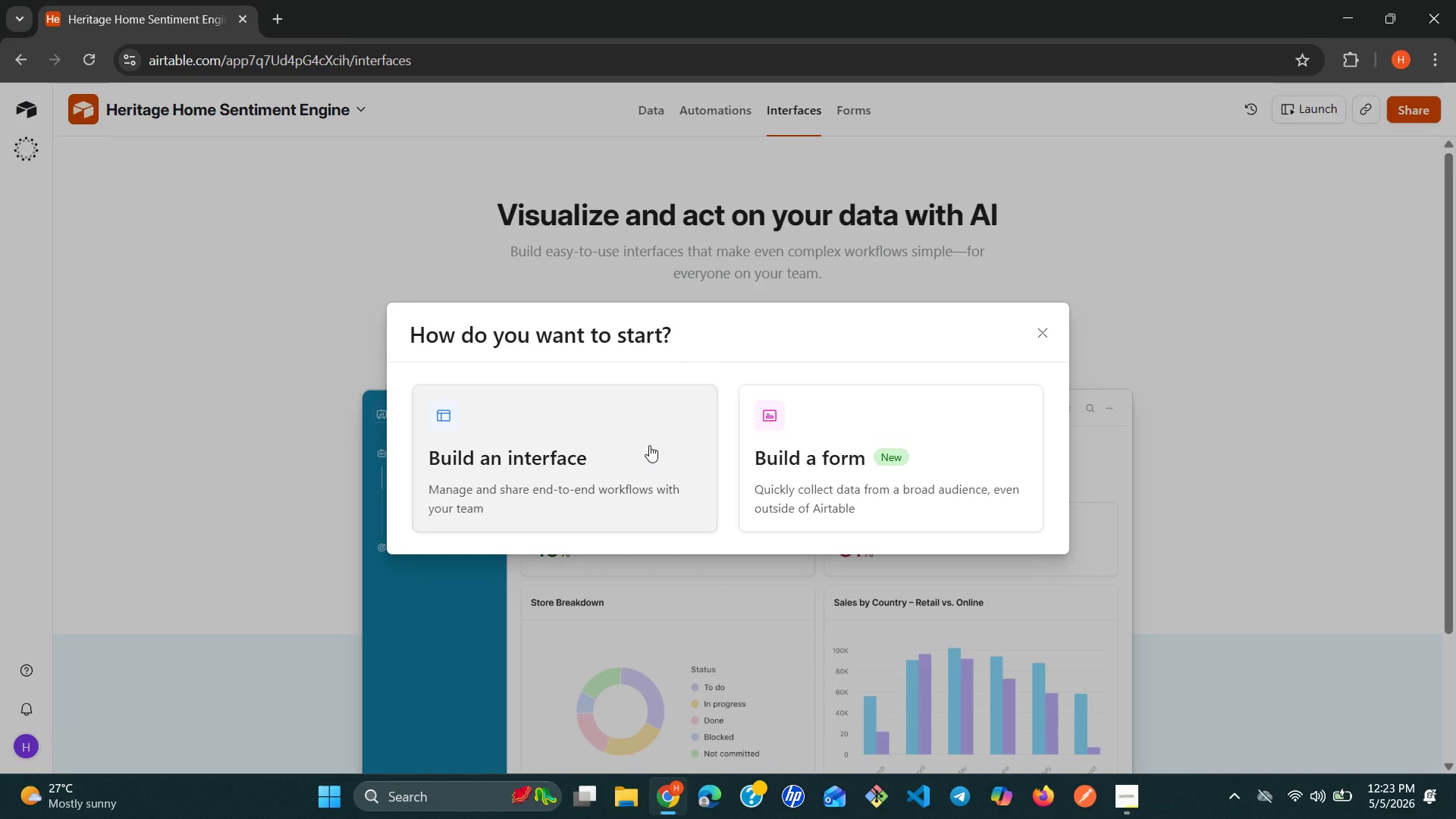 
wait(14.47)
 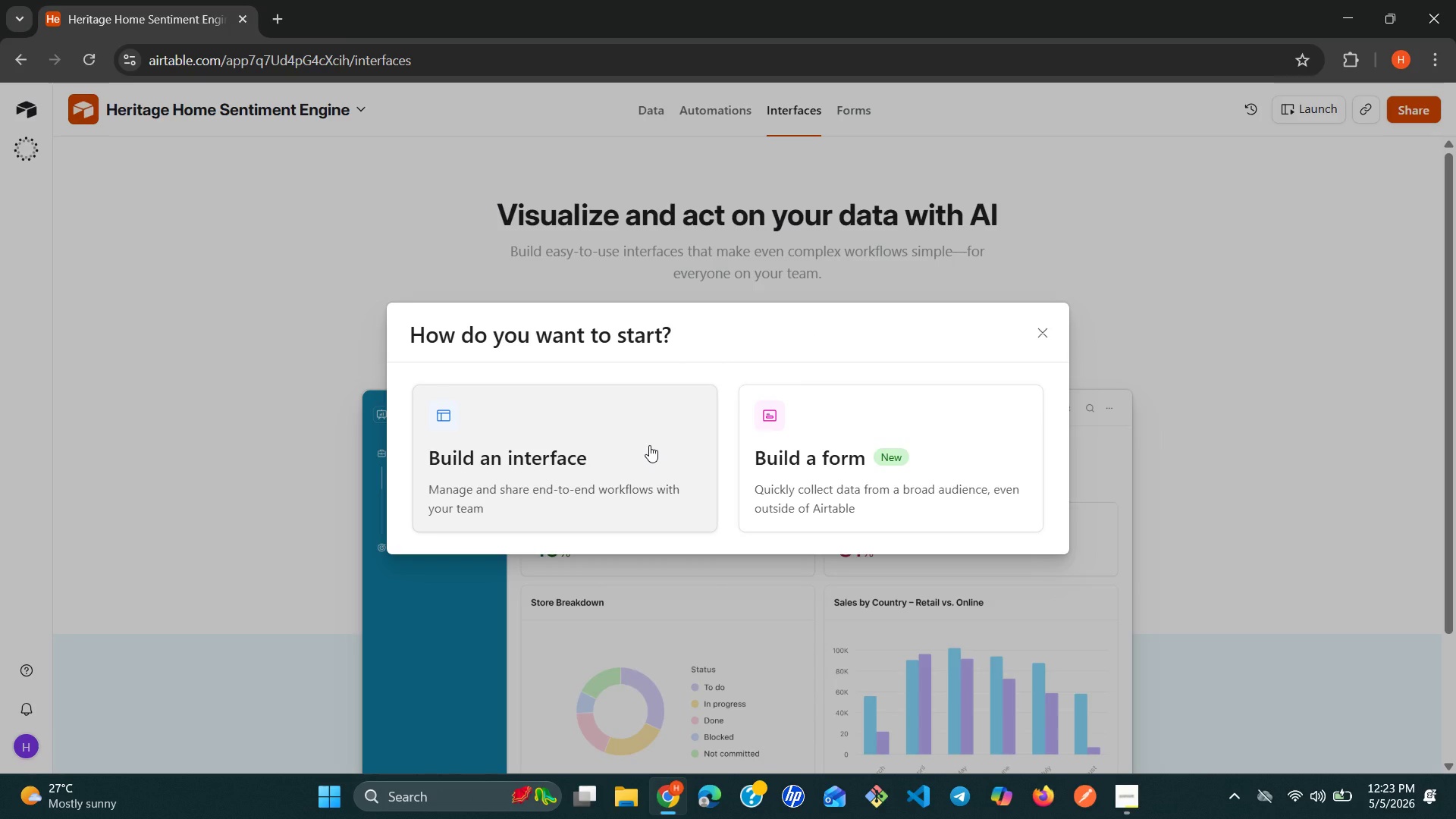 
left_click([817, 447])
 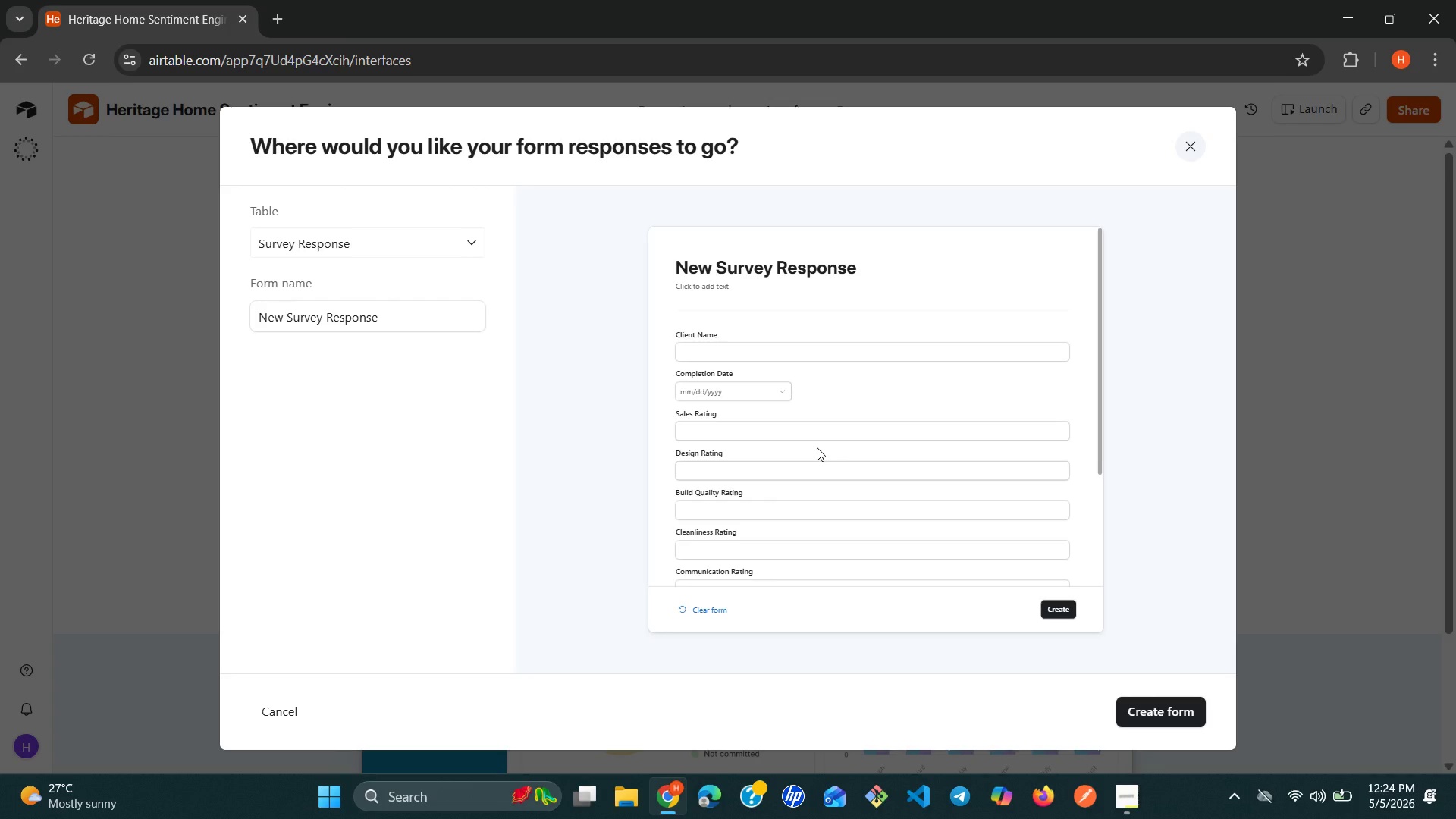 
wait(29.41)
 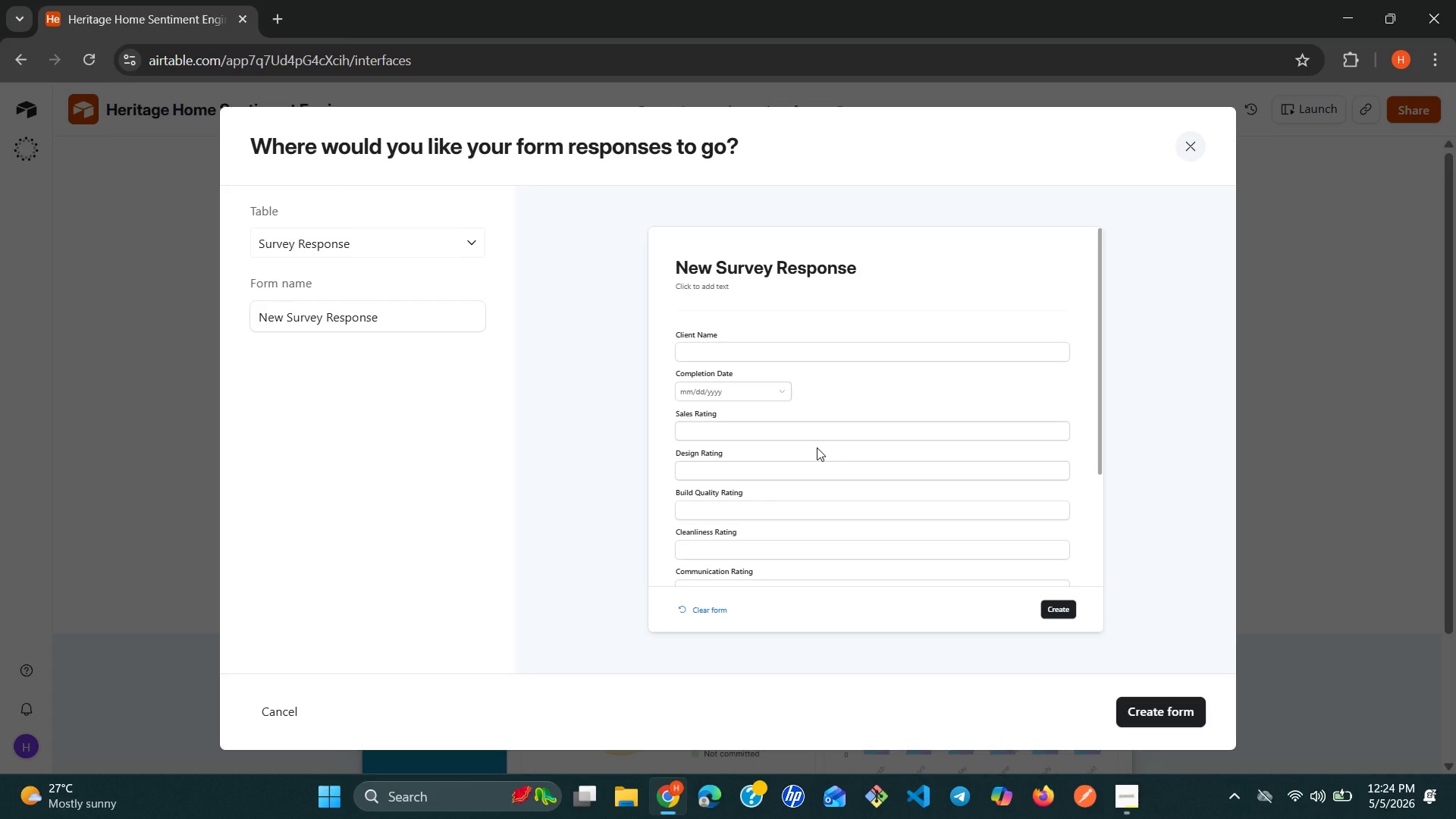 
left_click([1165, 706])
 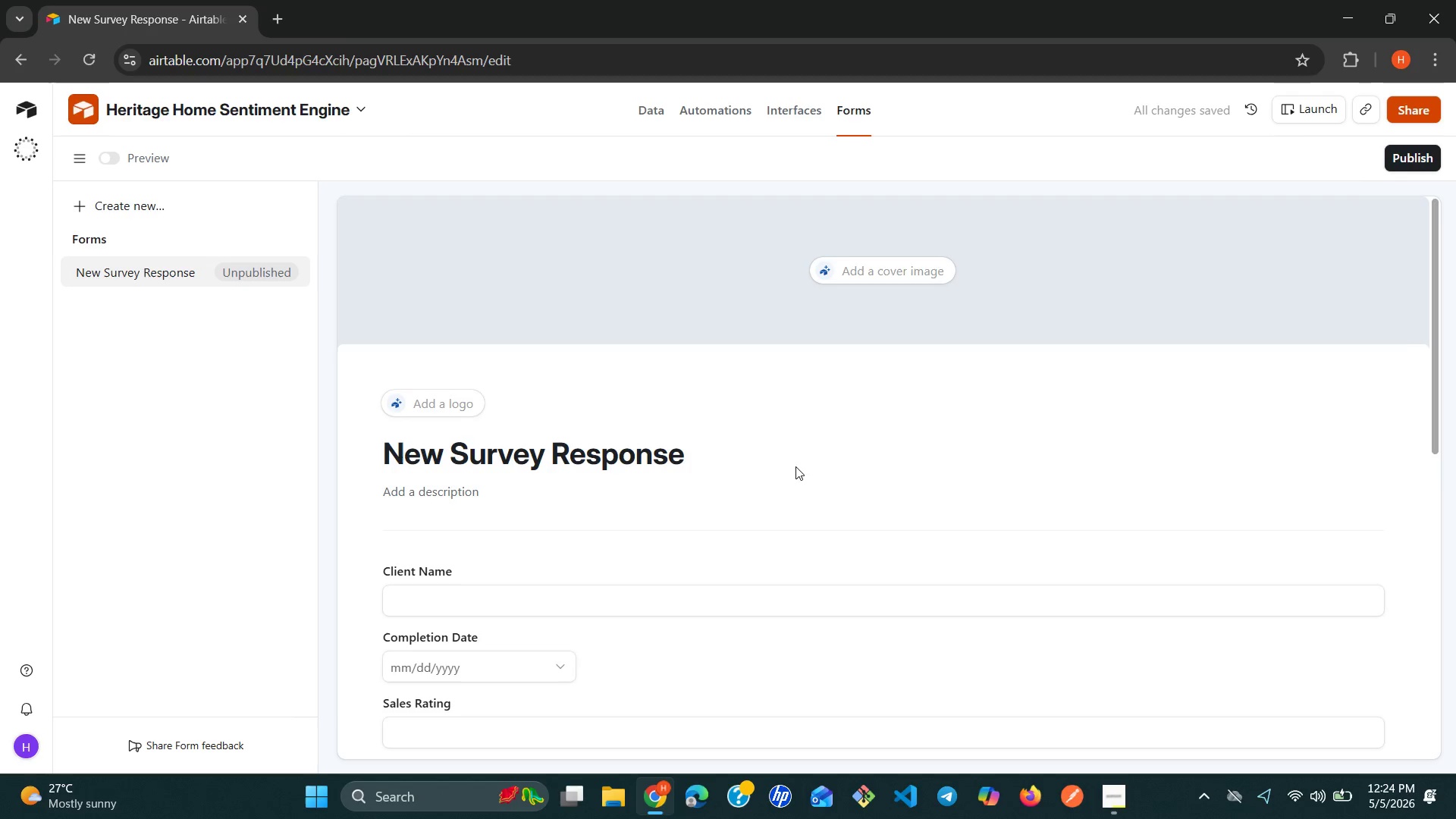 
wait(10.55)
 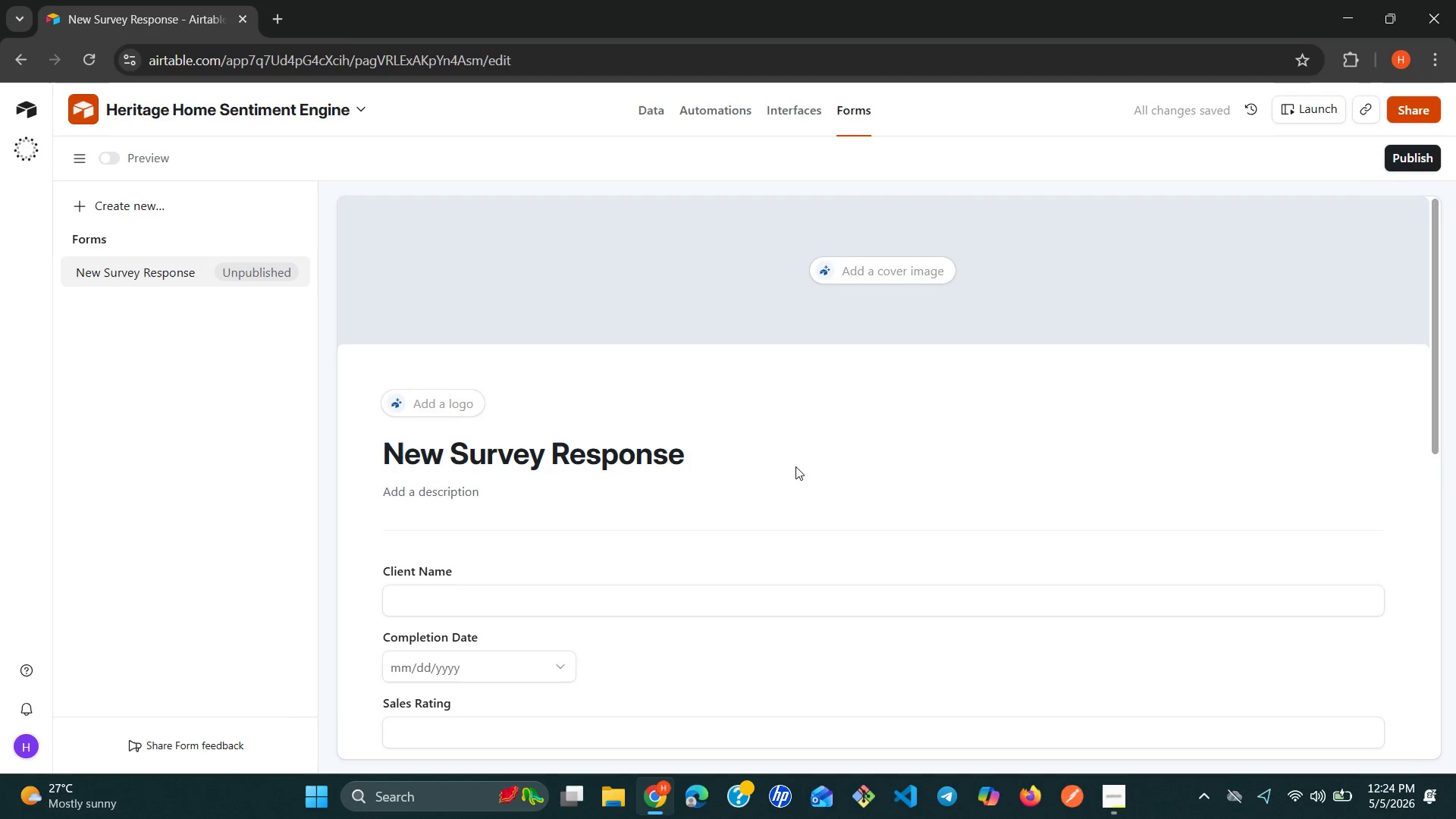 
left_click([791, 97])
 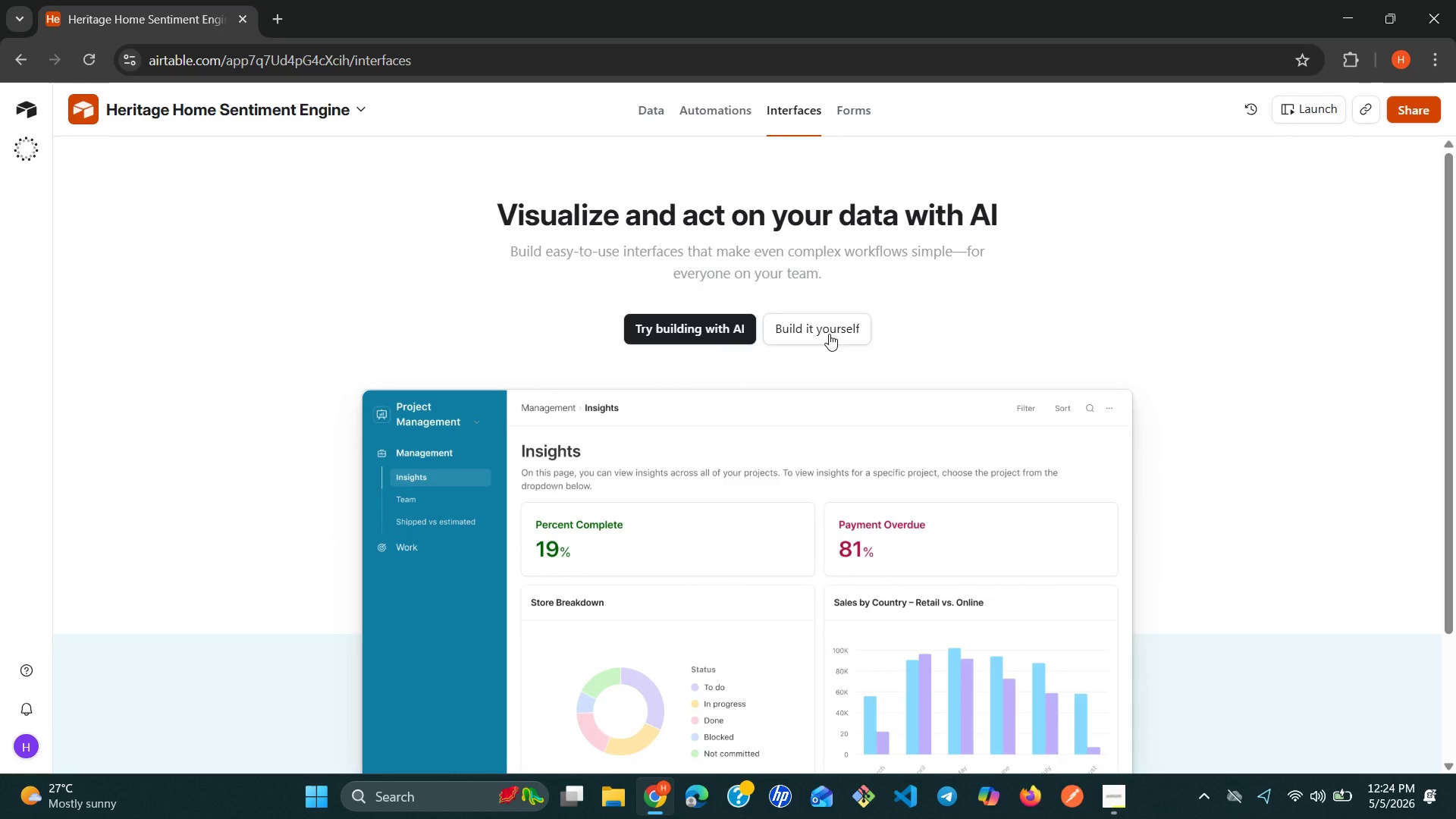 
wait(8.48)
 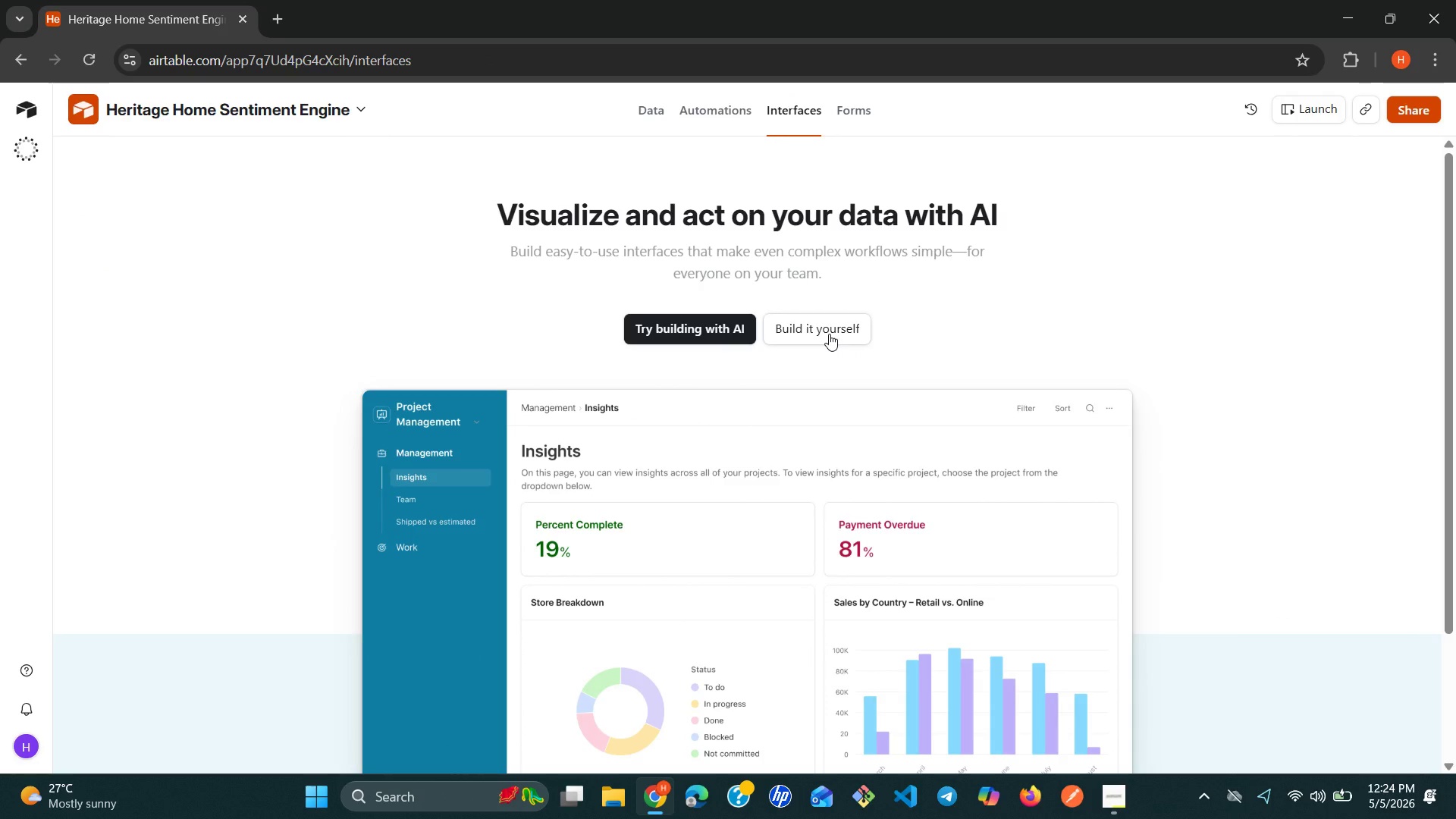 
left_click([1125, 807])